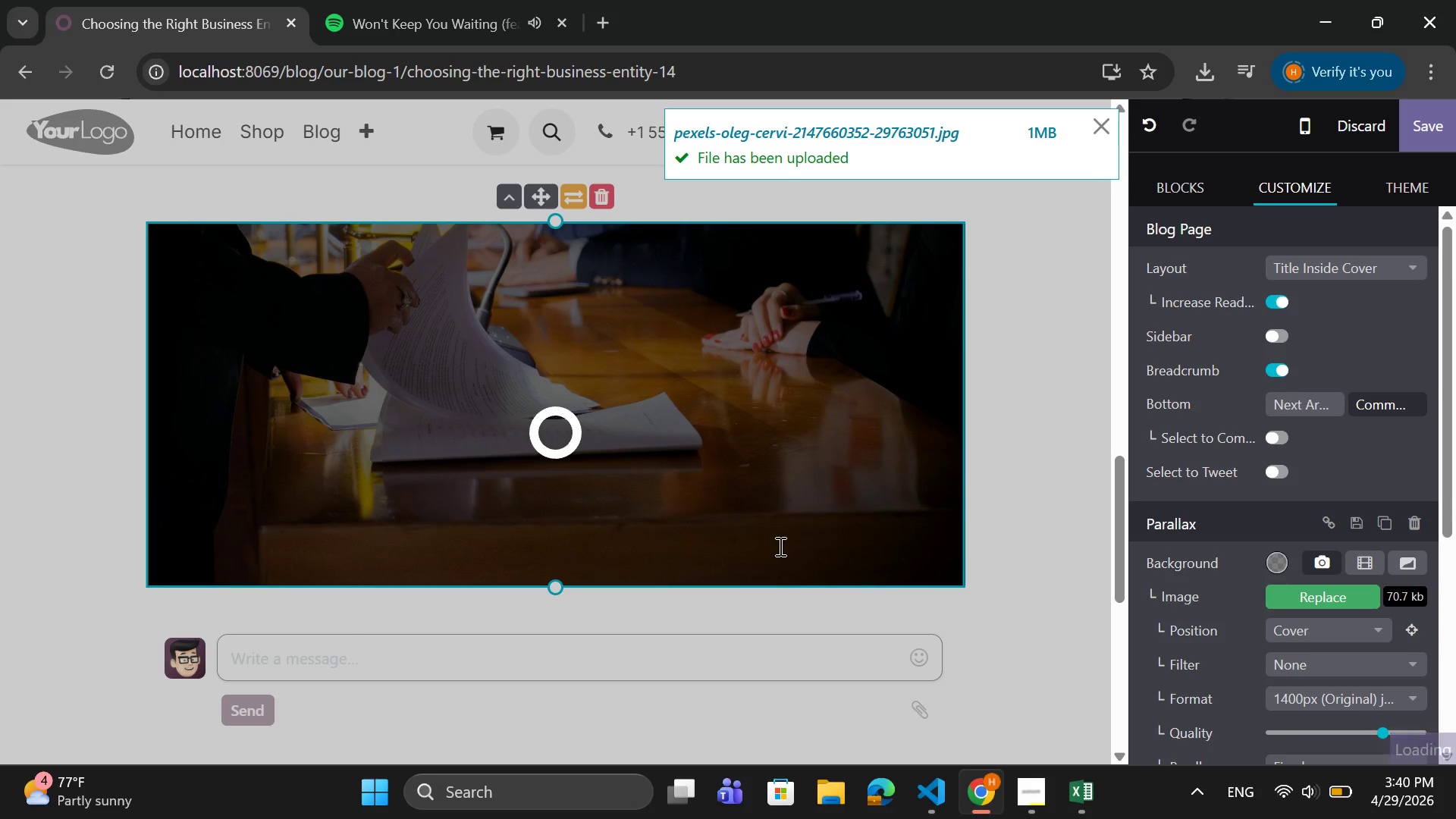 
wait(9.19)
 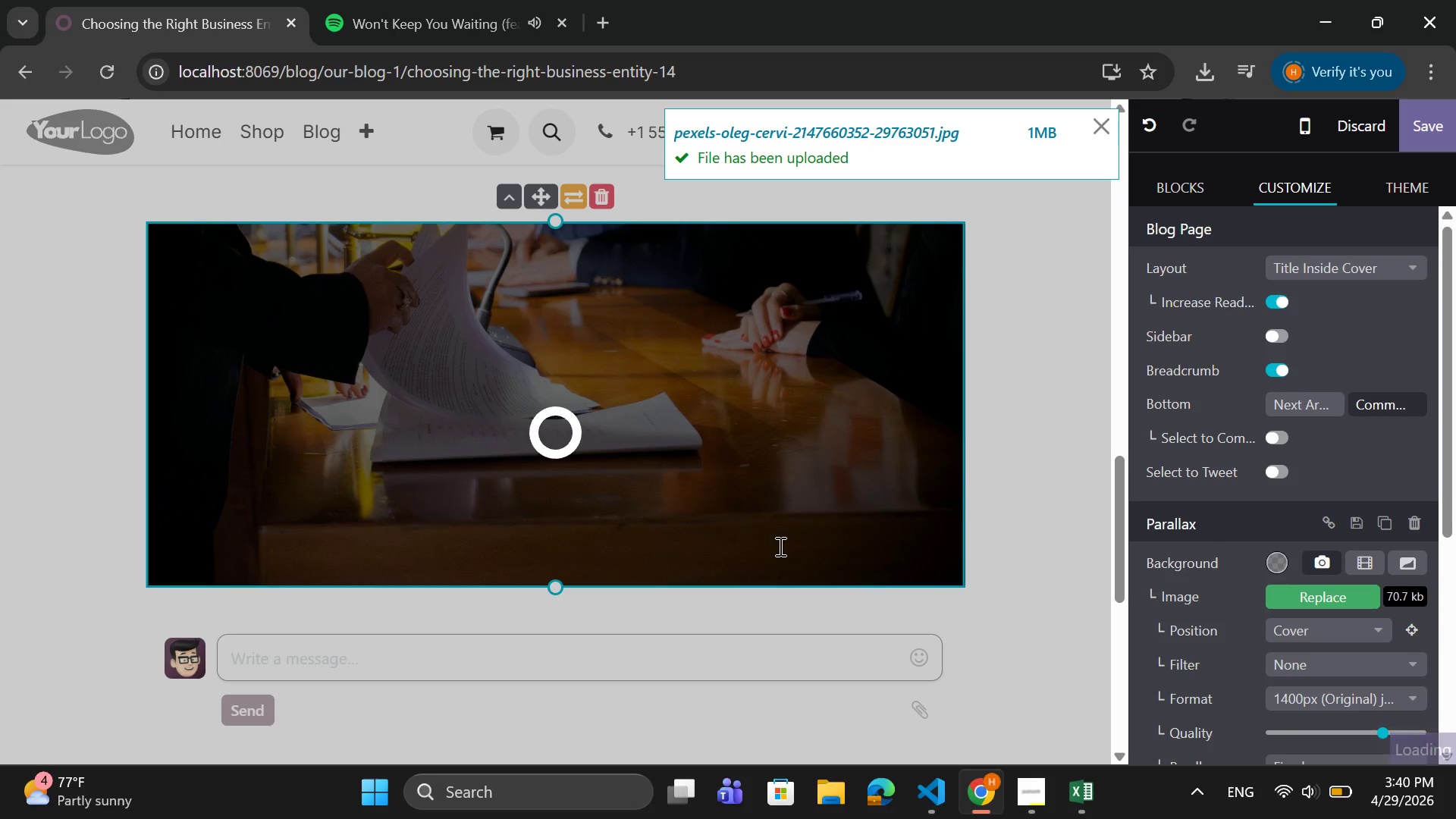 
left_click([1015, 416])
 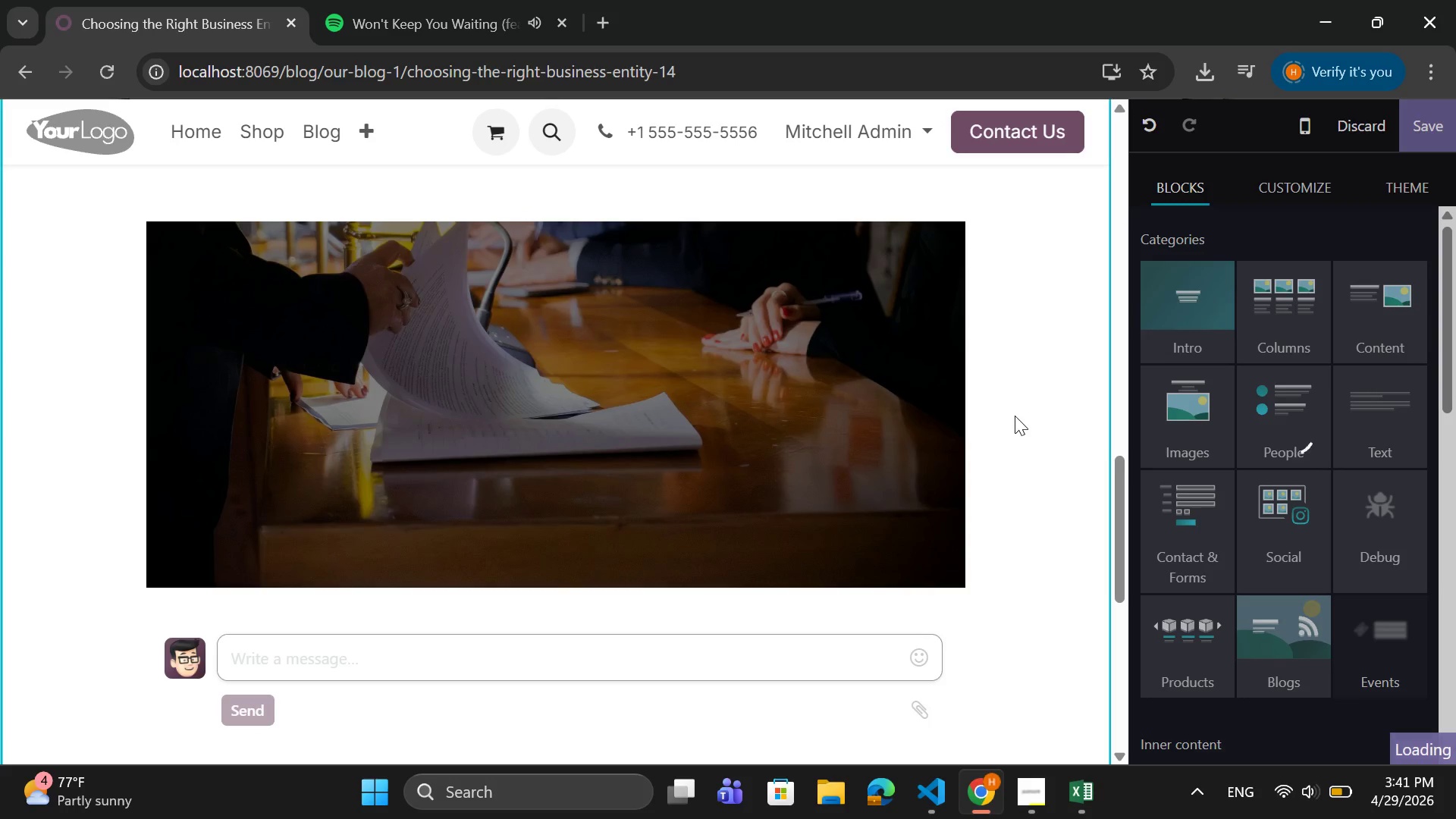 
scroll: coordinate [1015, 416], scroll_direction: up, amount: 2.0
 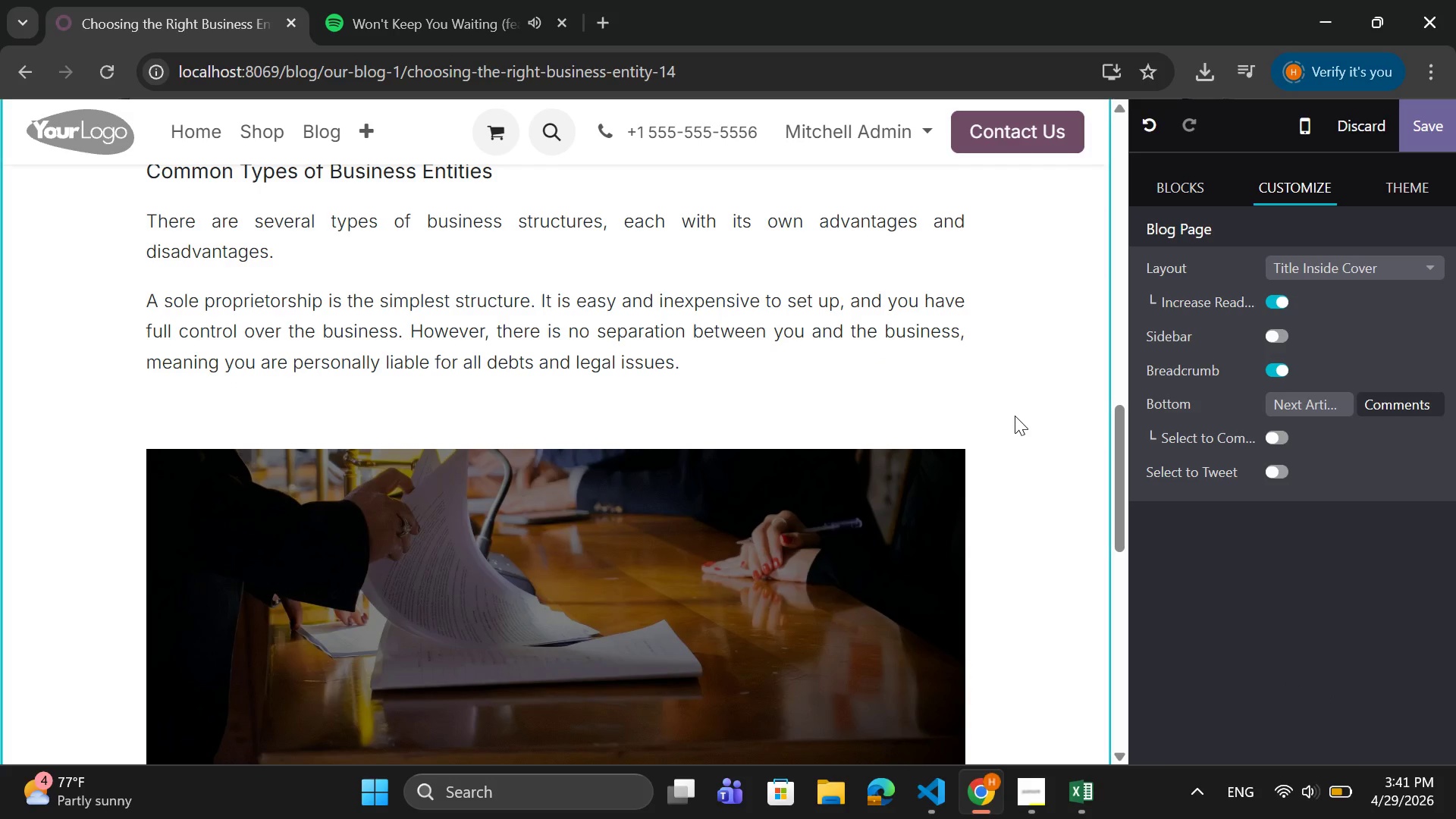 
scroll: coordinate [1015, 416], scroll_direction: down, amount: 3.0
 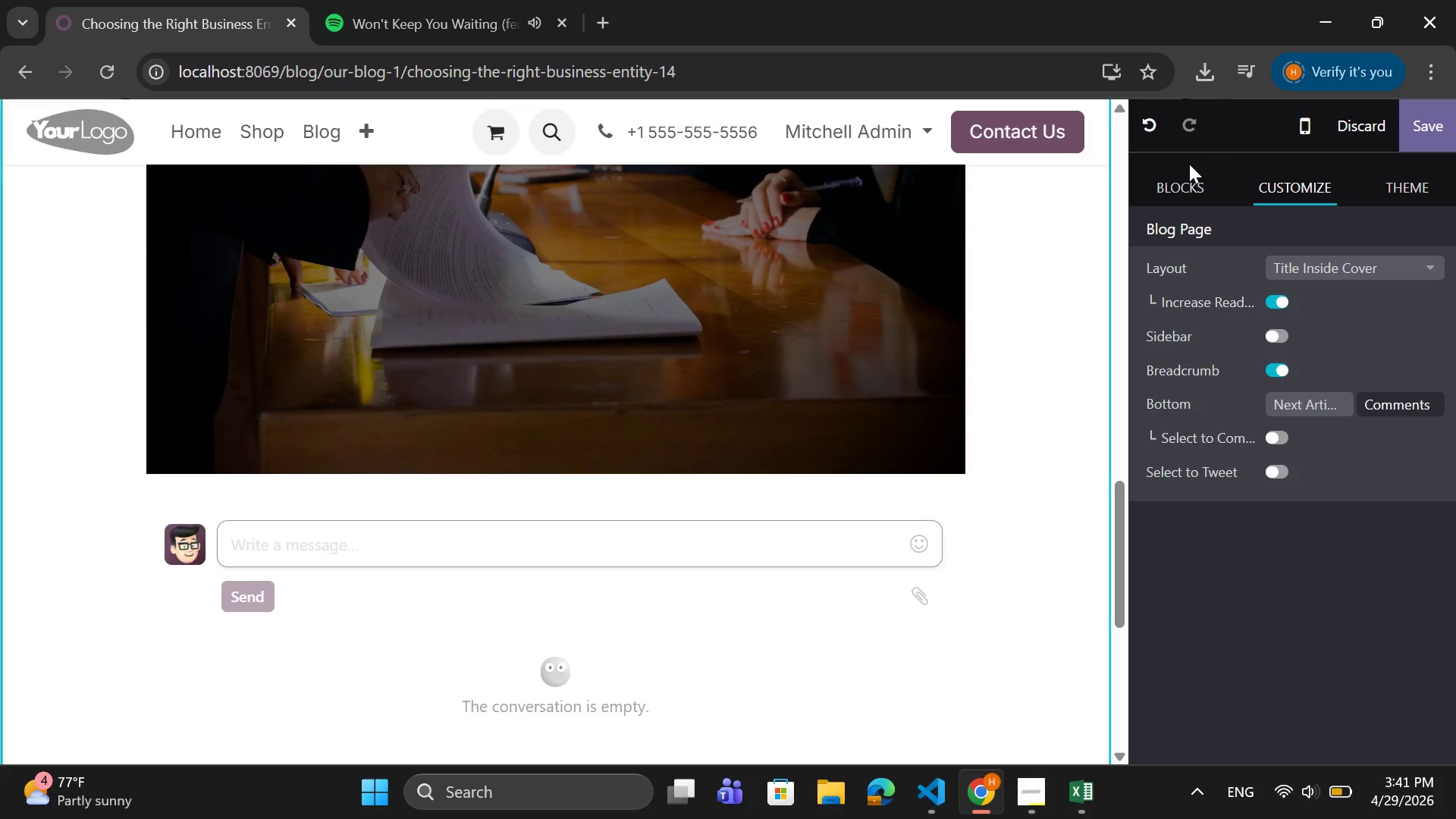 
left_click([1162, 196])
 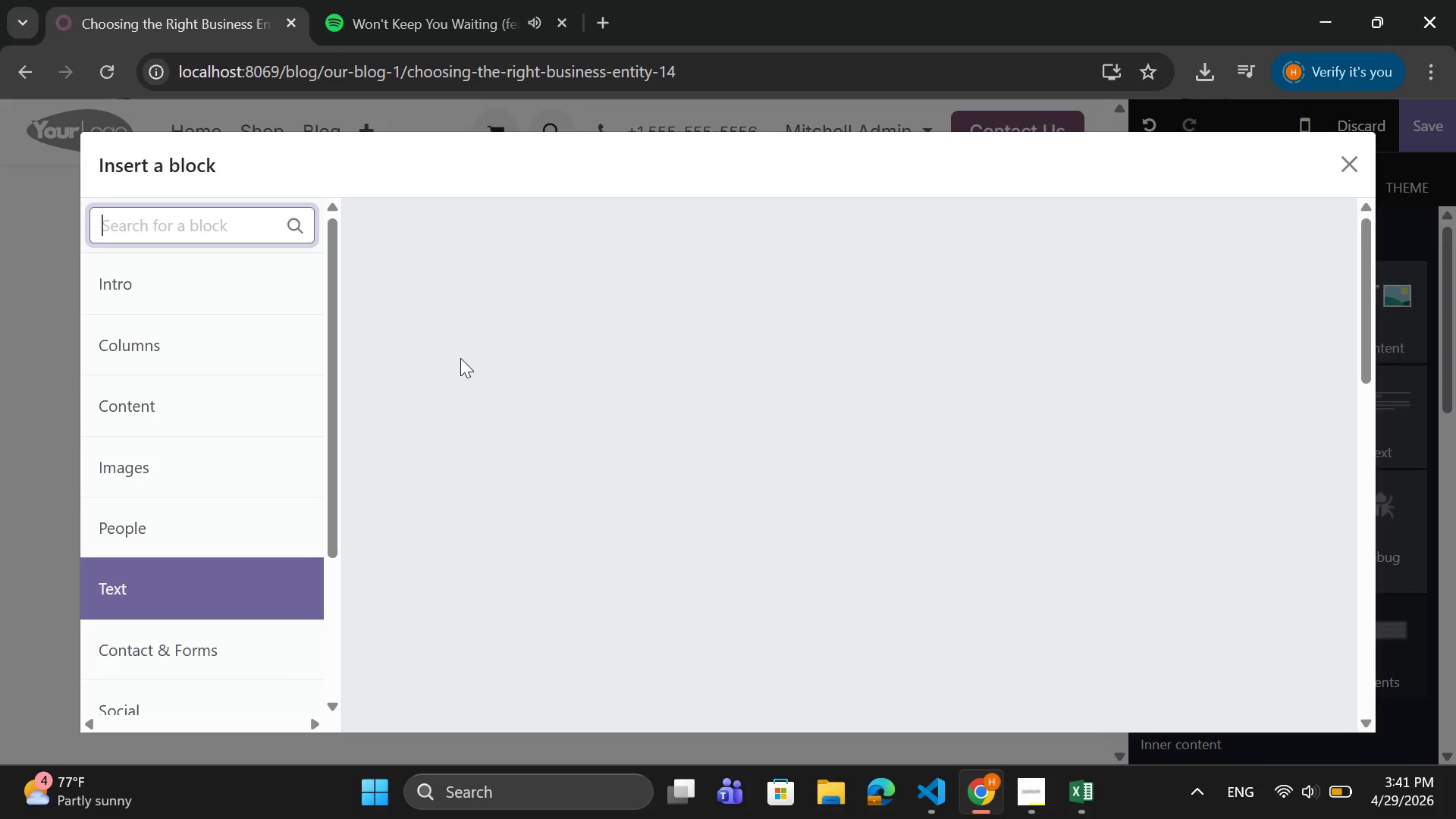 
left_click([1038, 287])
 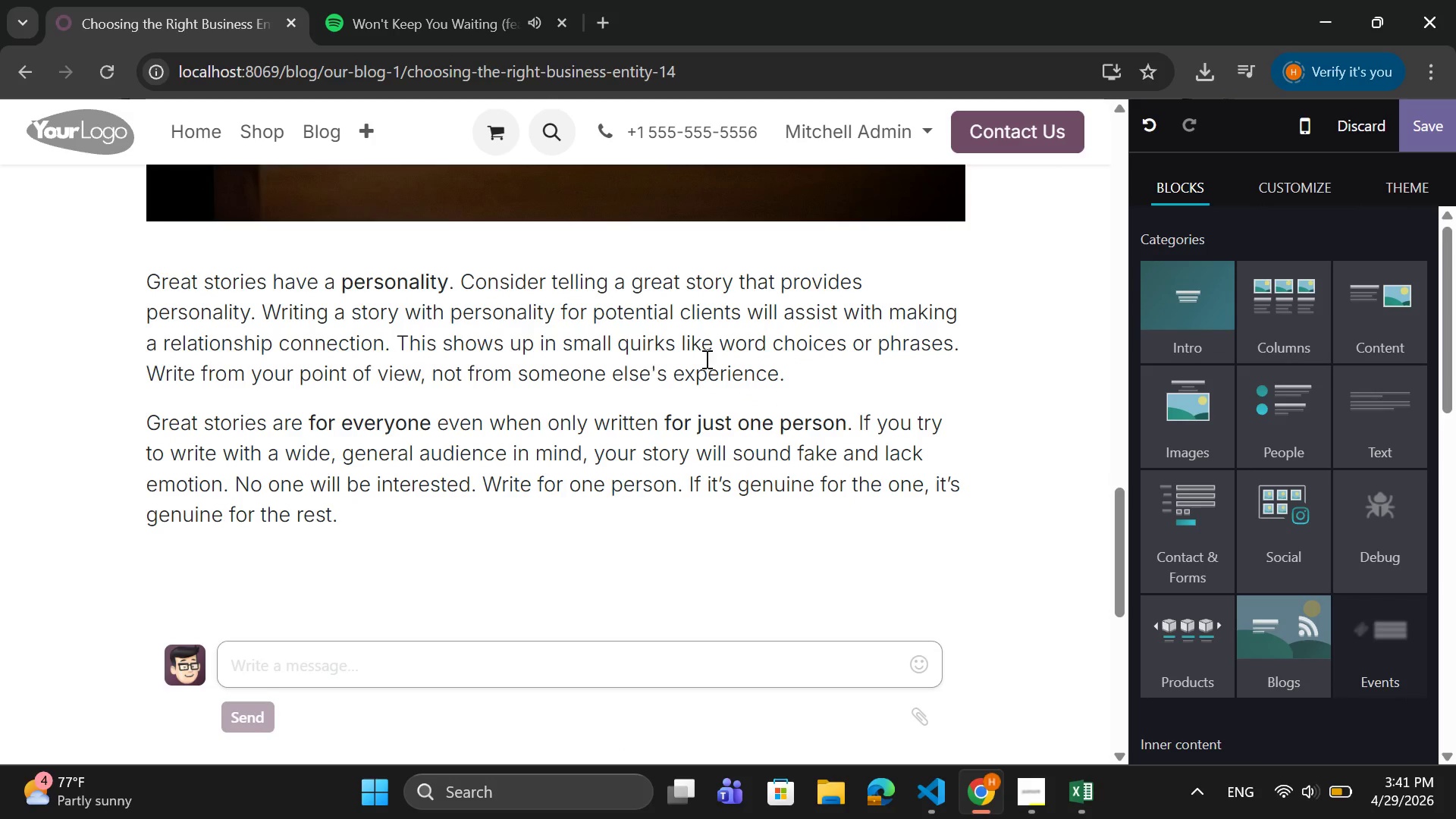 
left_click_drag(start_coordinate=[799, 378], to_coordinate=[113, 271])
 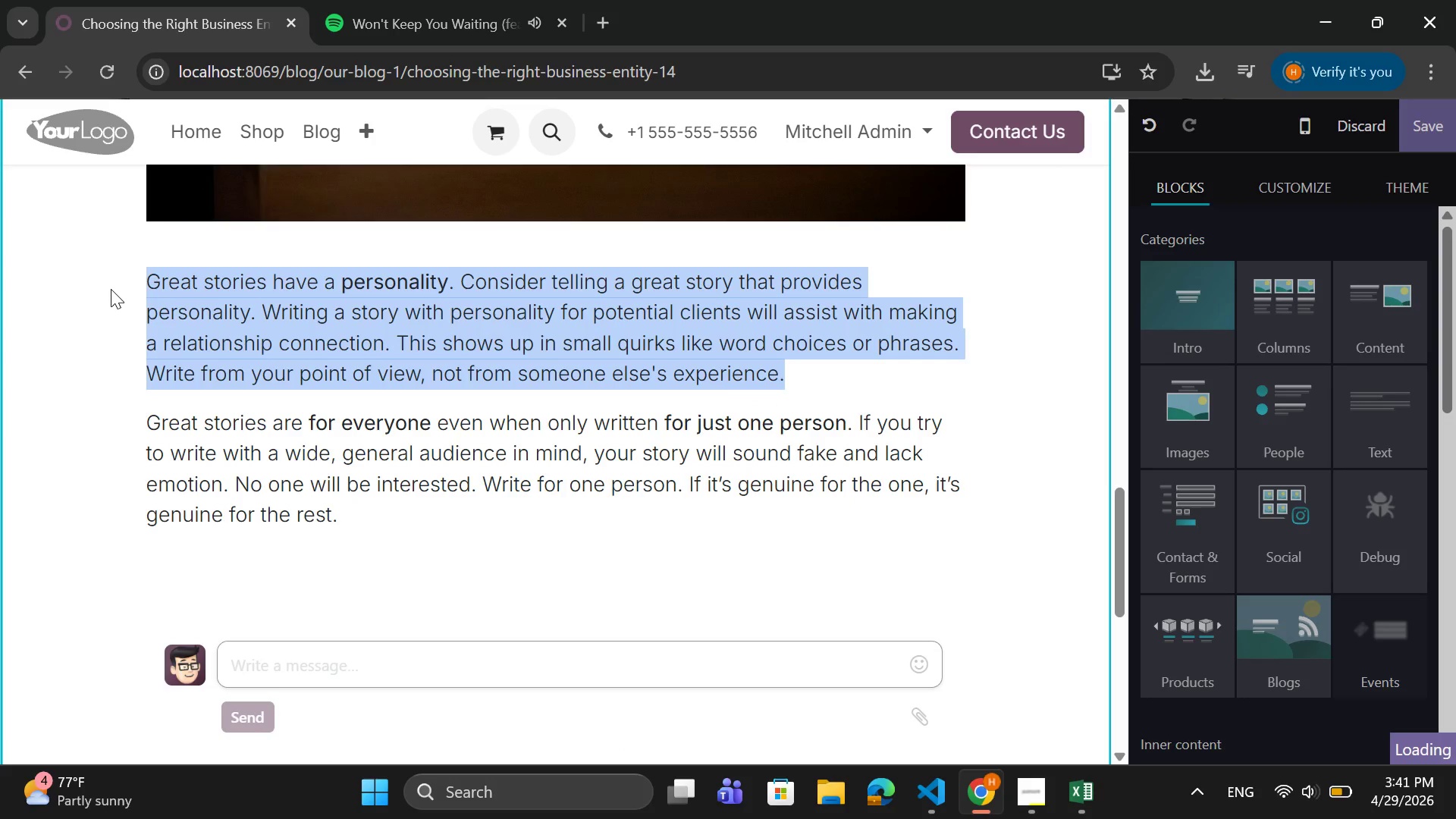 
key(Backspace)
 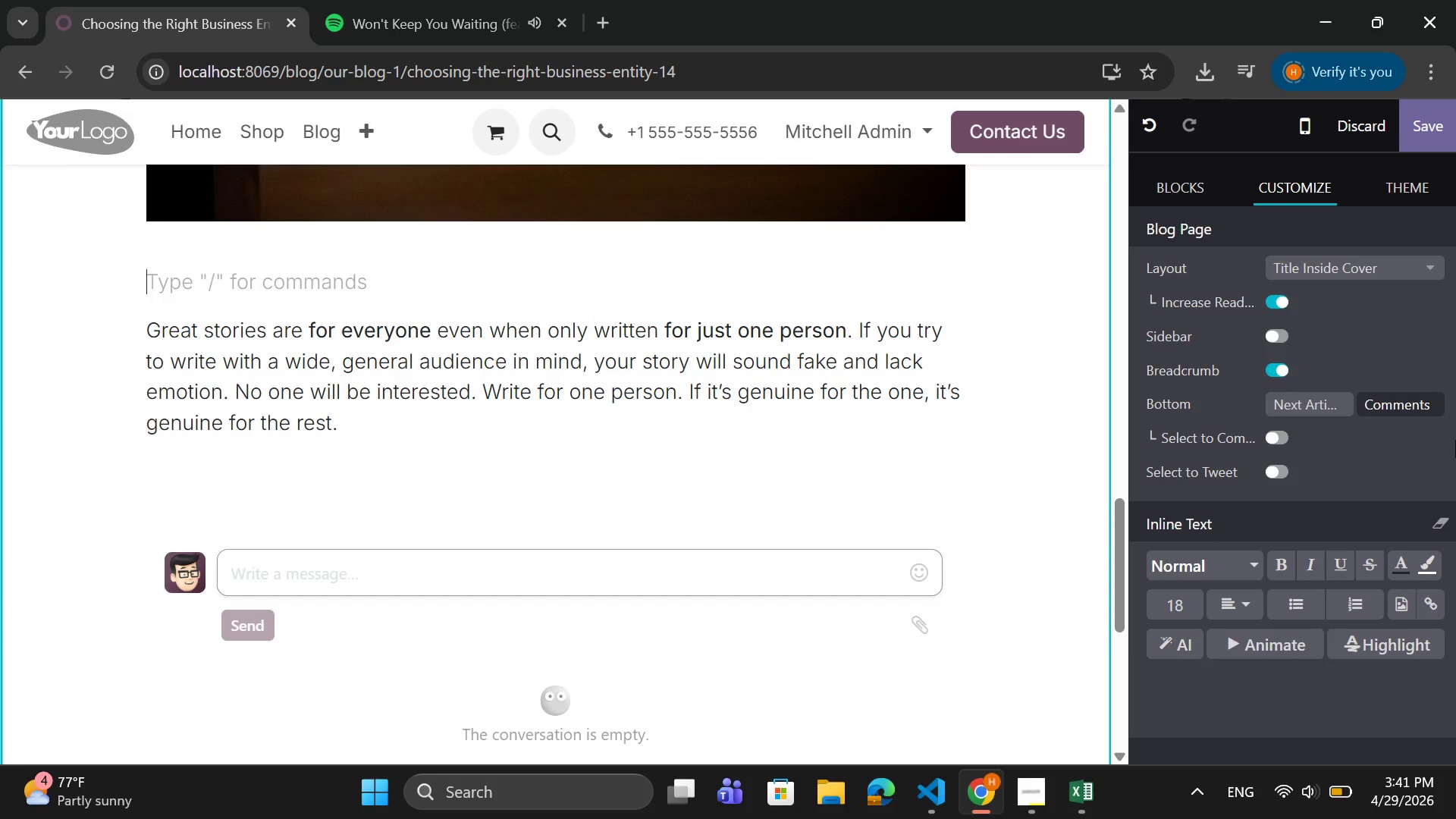 
wait(5.86)
 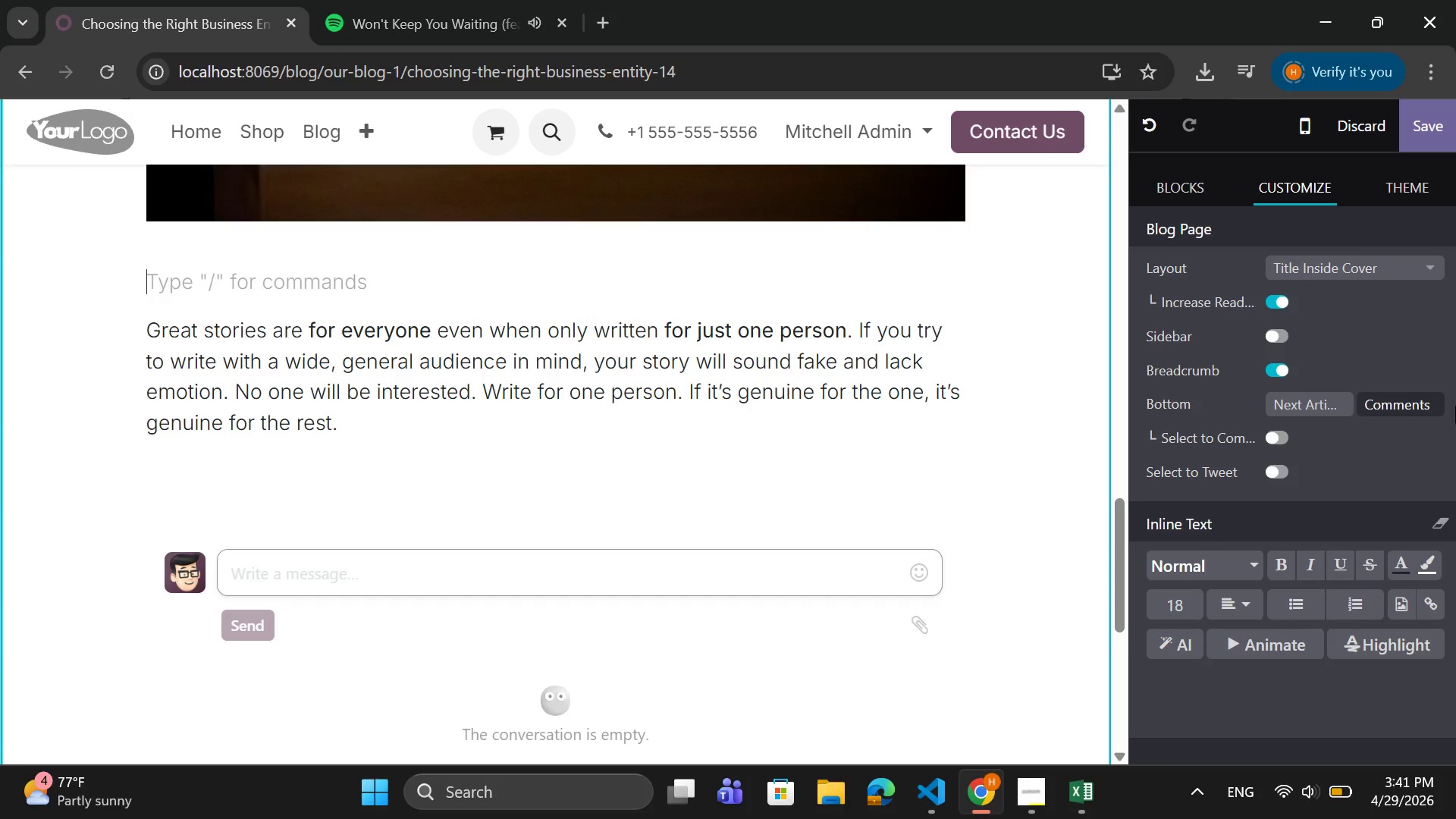 
scroll: coordinate [654, 374], scroll_direction: up, amount: 5.0
 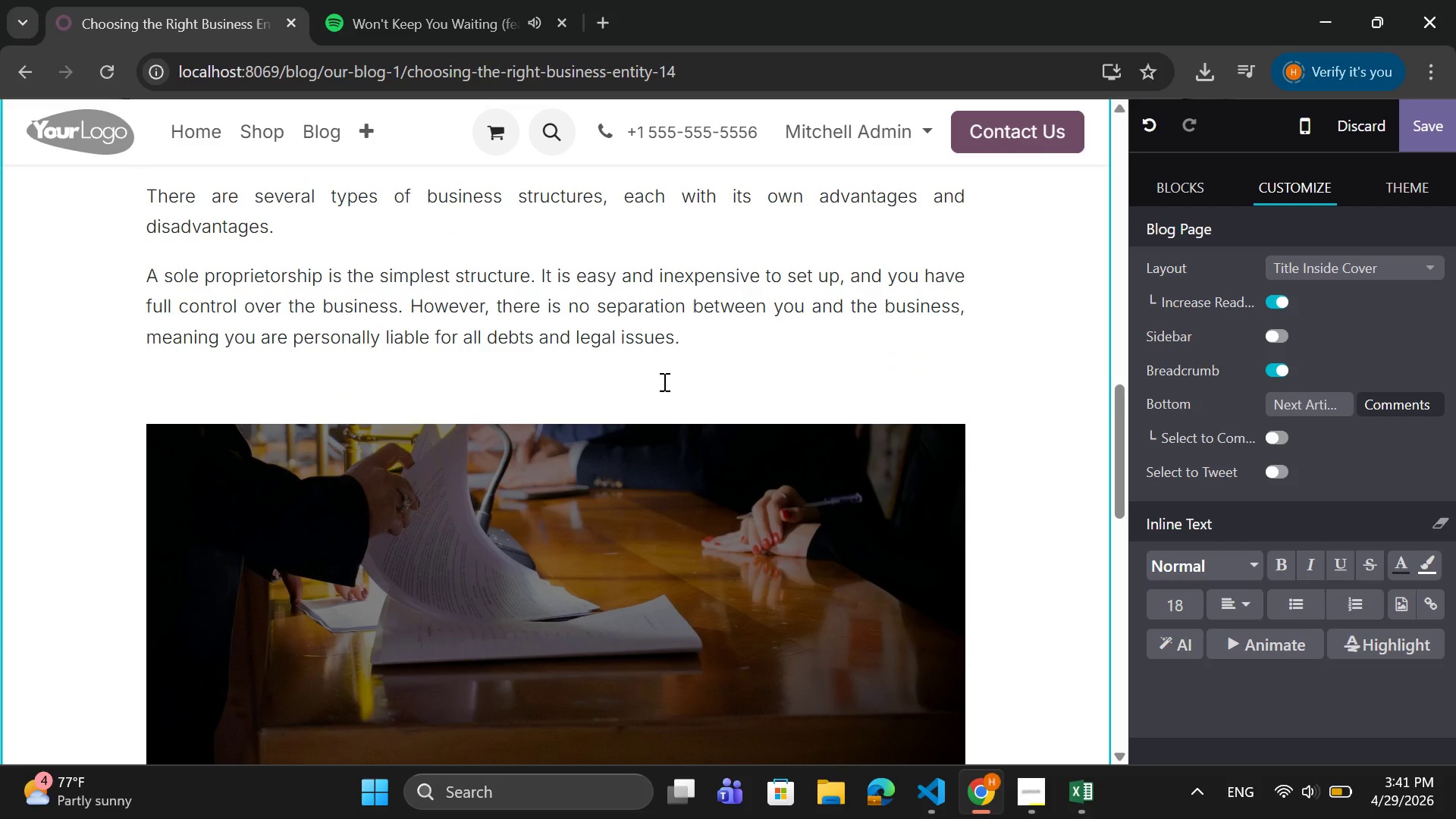 
wait(12.32)
 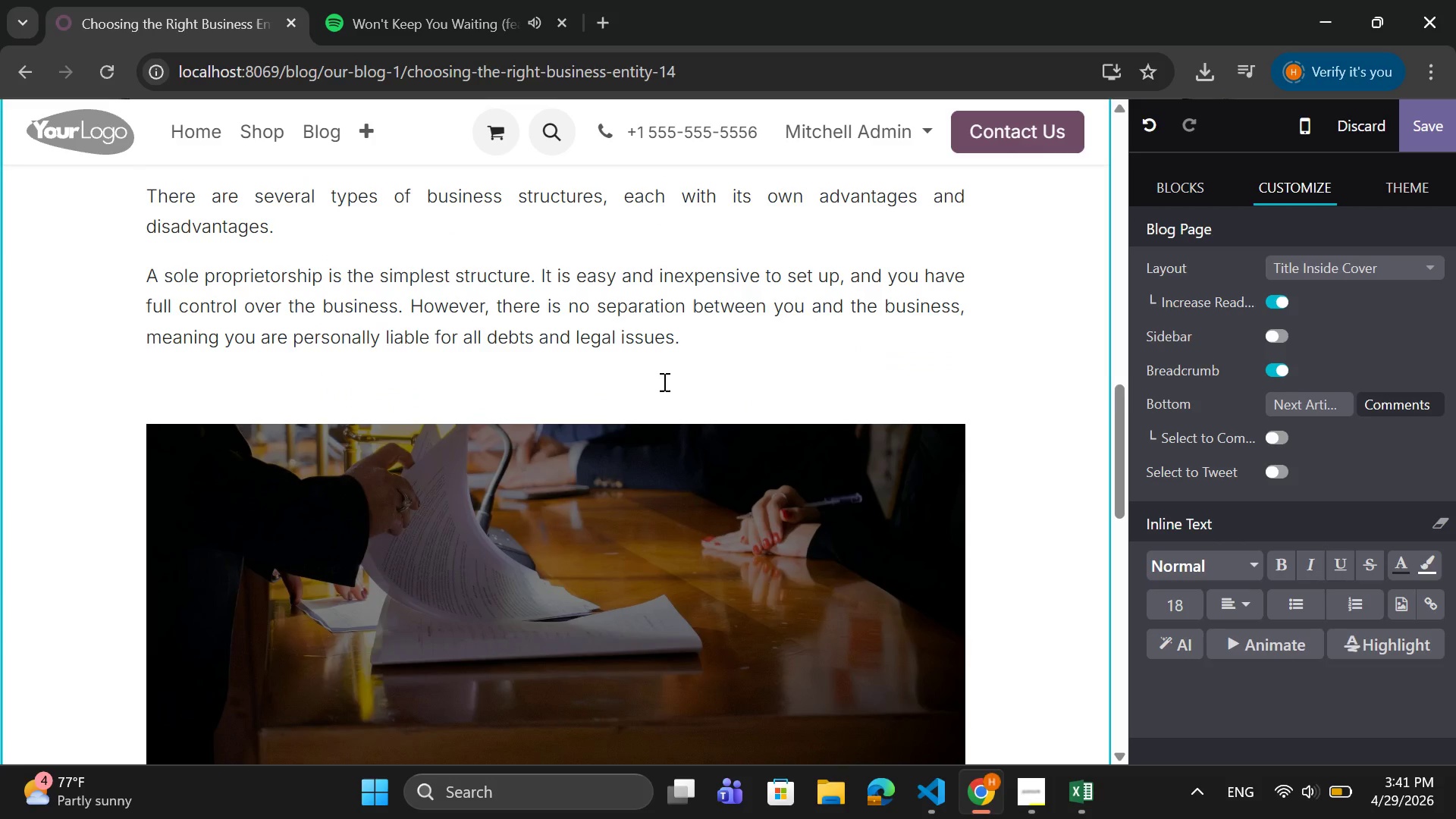 
scroll: coordinate [485, 372], scroll_direction: up, amount: 1.0
 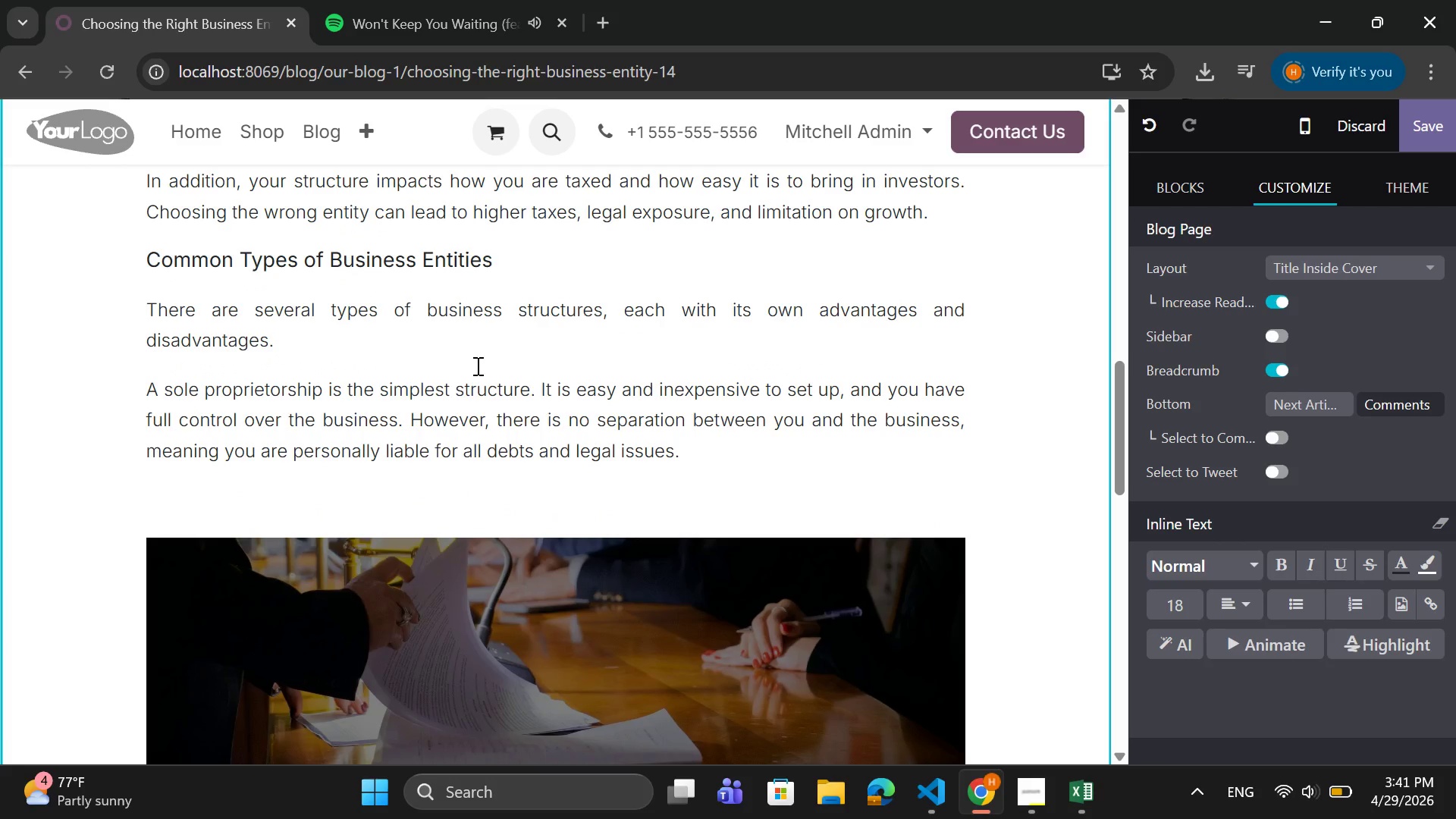 
wait(9.27)
 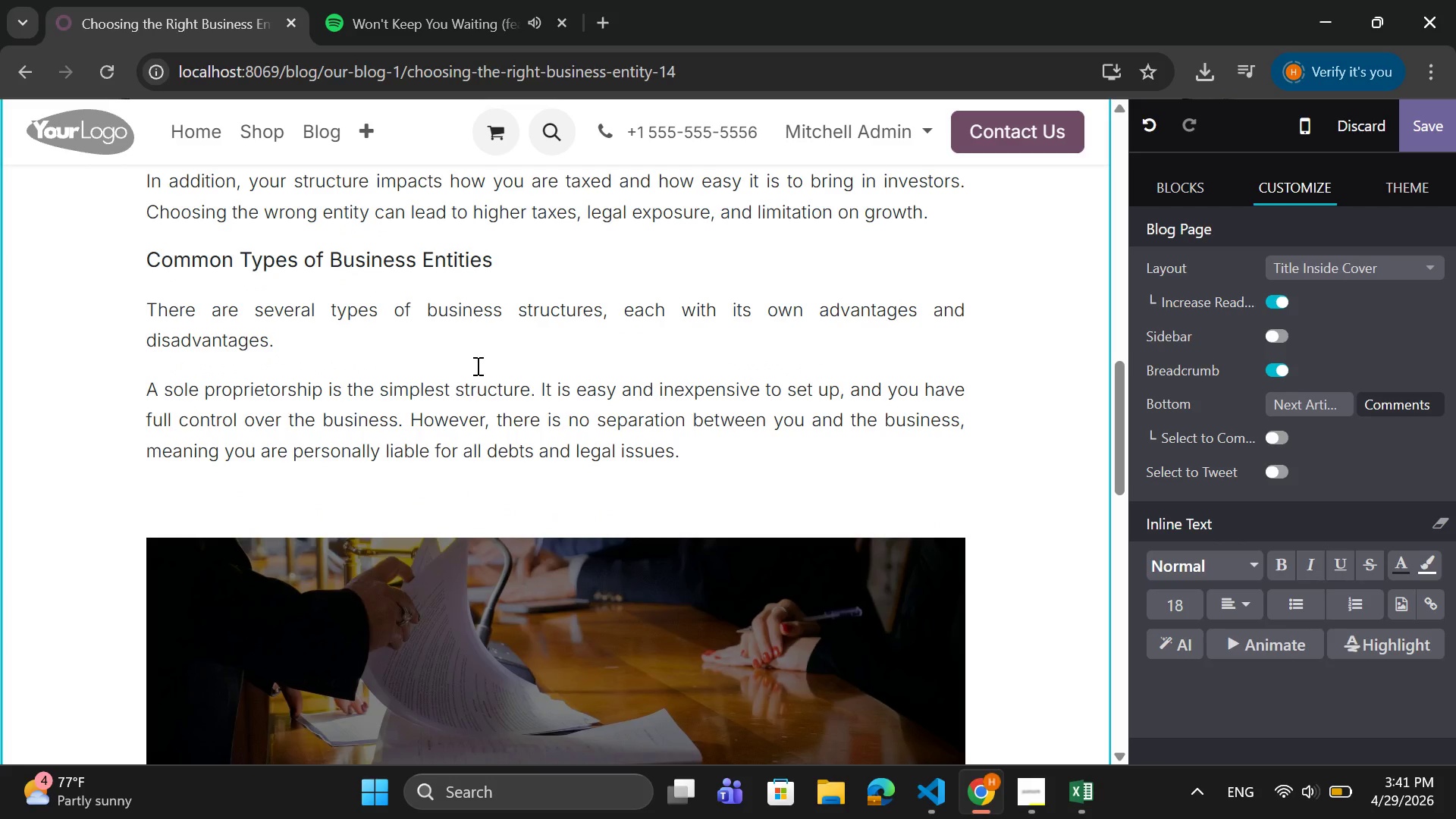 
scroll: coordinate [471, 371], scroll_direction: down, amount: 4.0
 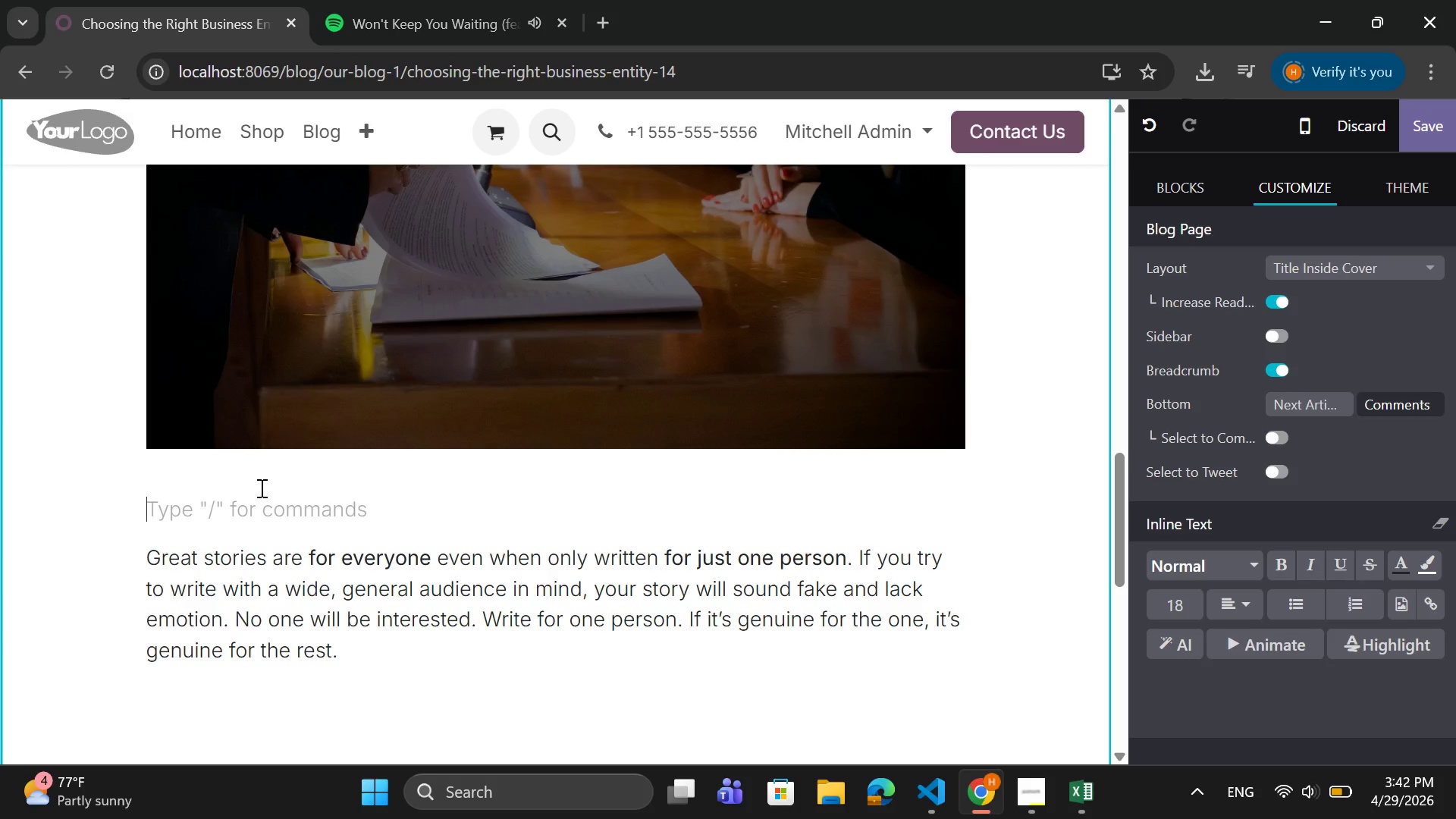 
wait(19.52)
 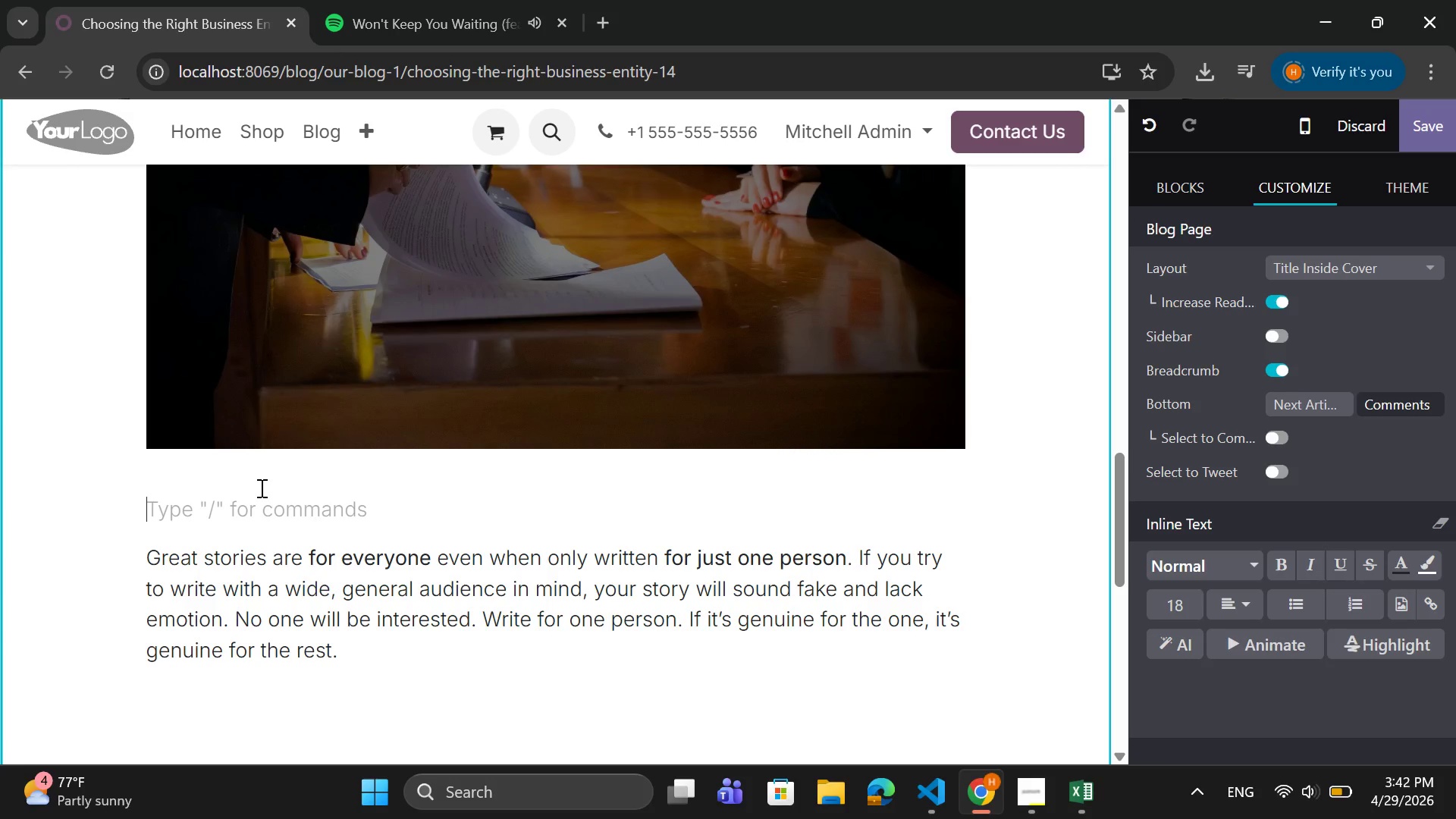 
type(A LimITED)
key(Backspace)
key(Backspace)
key(Backspace)
key(Backspace)
type(ited LiA)
key(Backspace)
type(ability Company )
key(Backspace)
type(())
 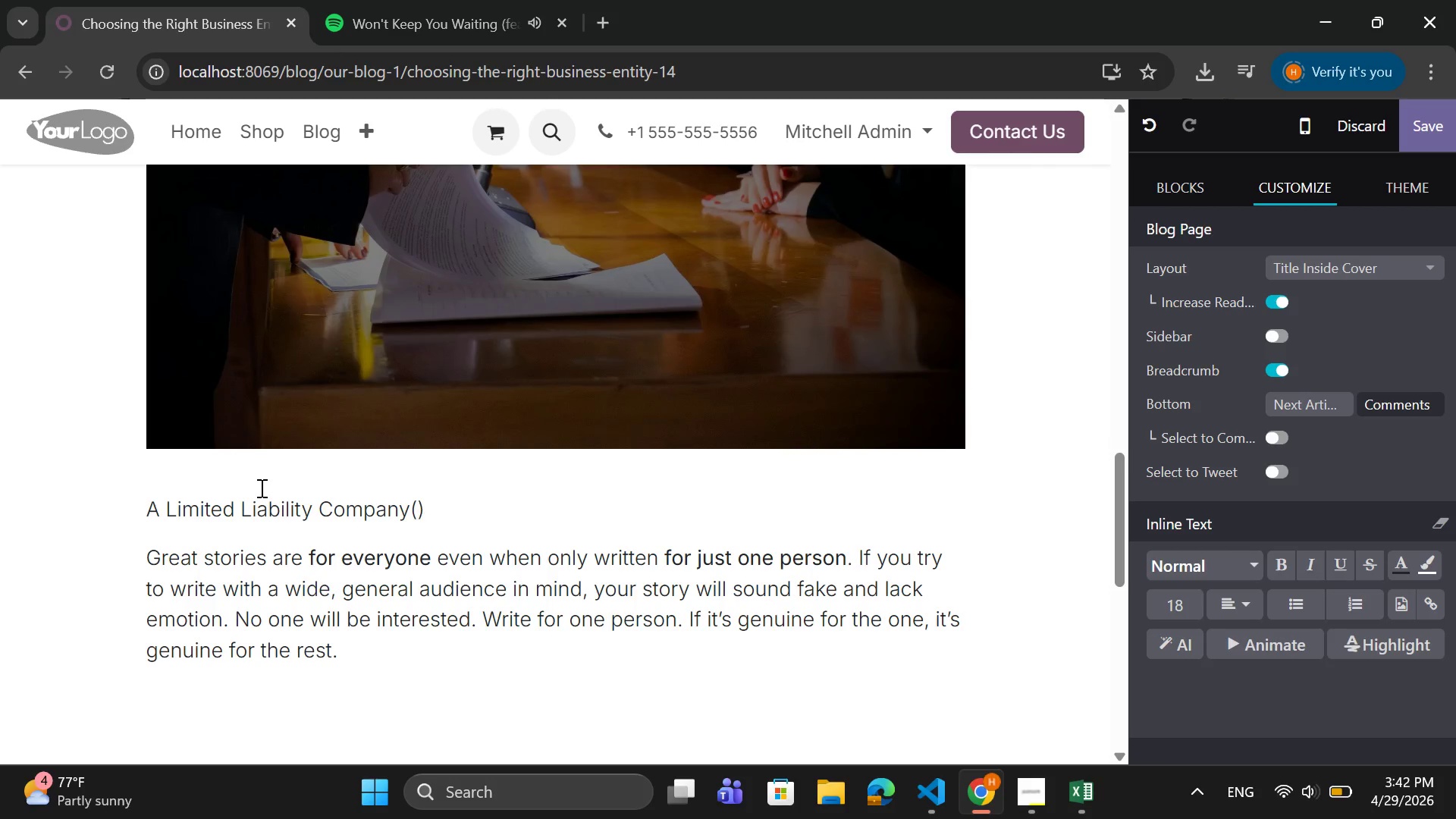 
key(ArrowLeft)
 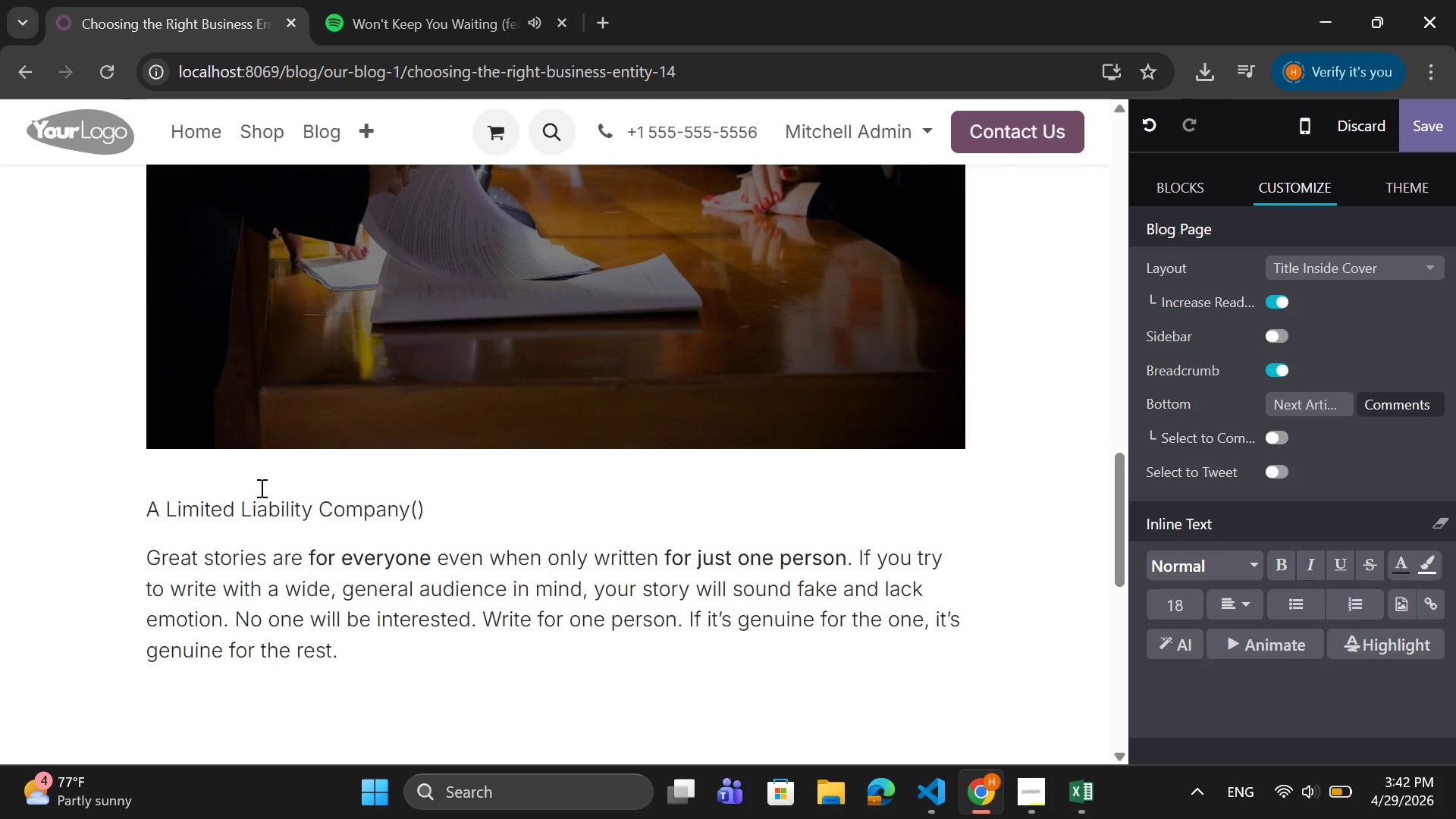 
type(LLC )
key(Backspace)
 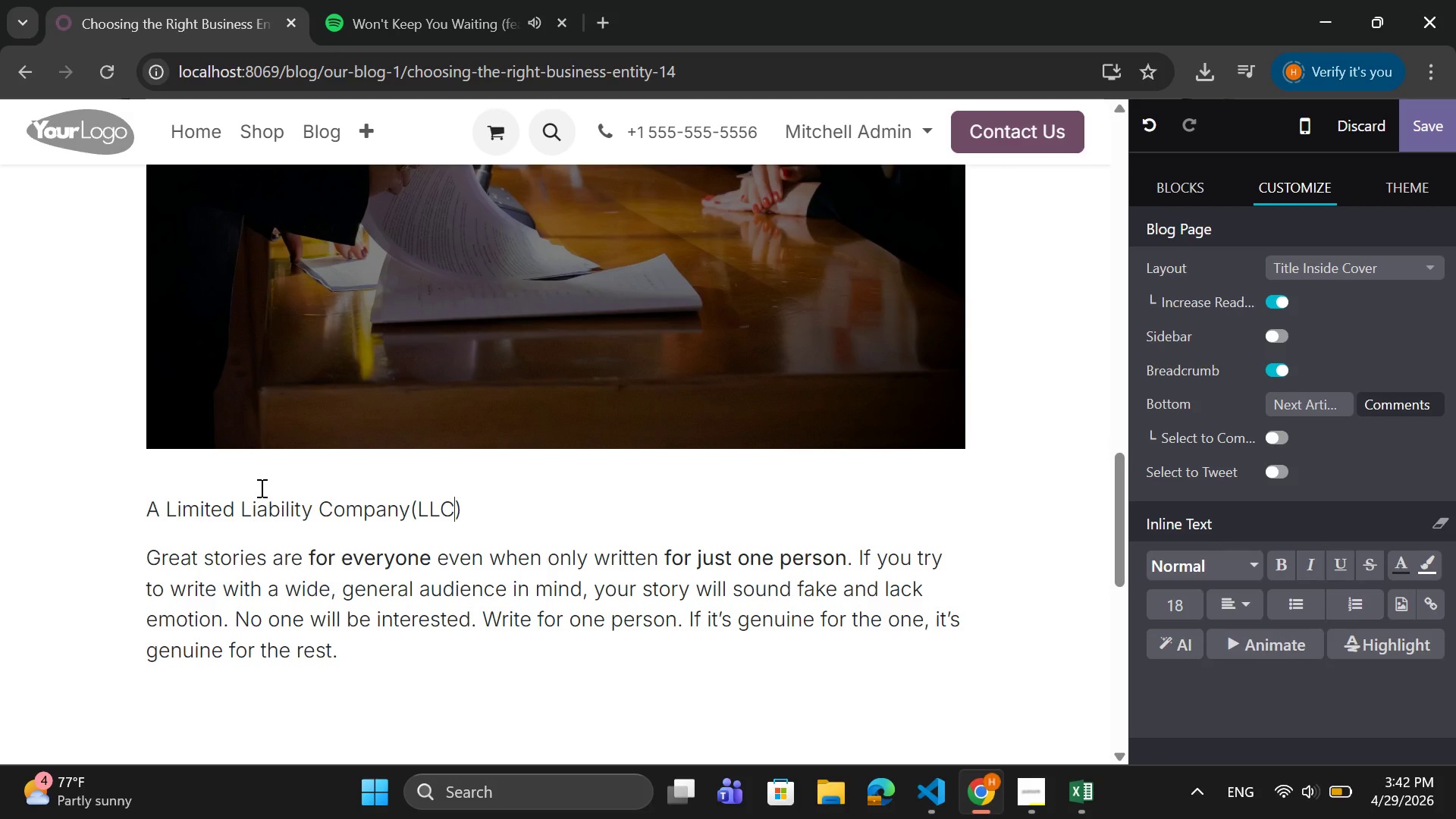 
key(ArrowRight)
 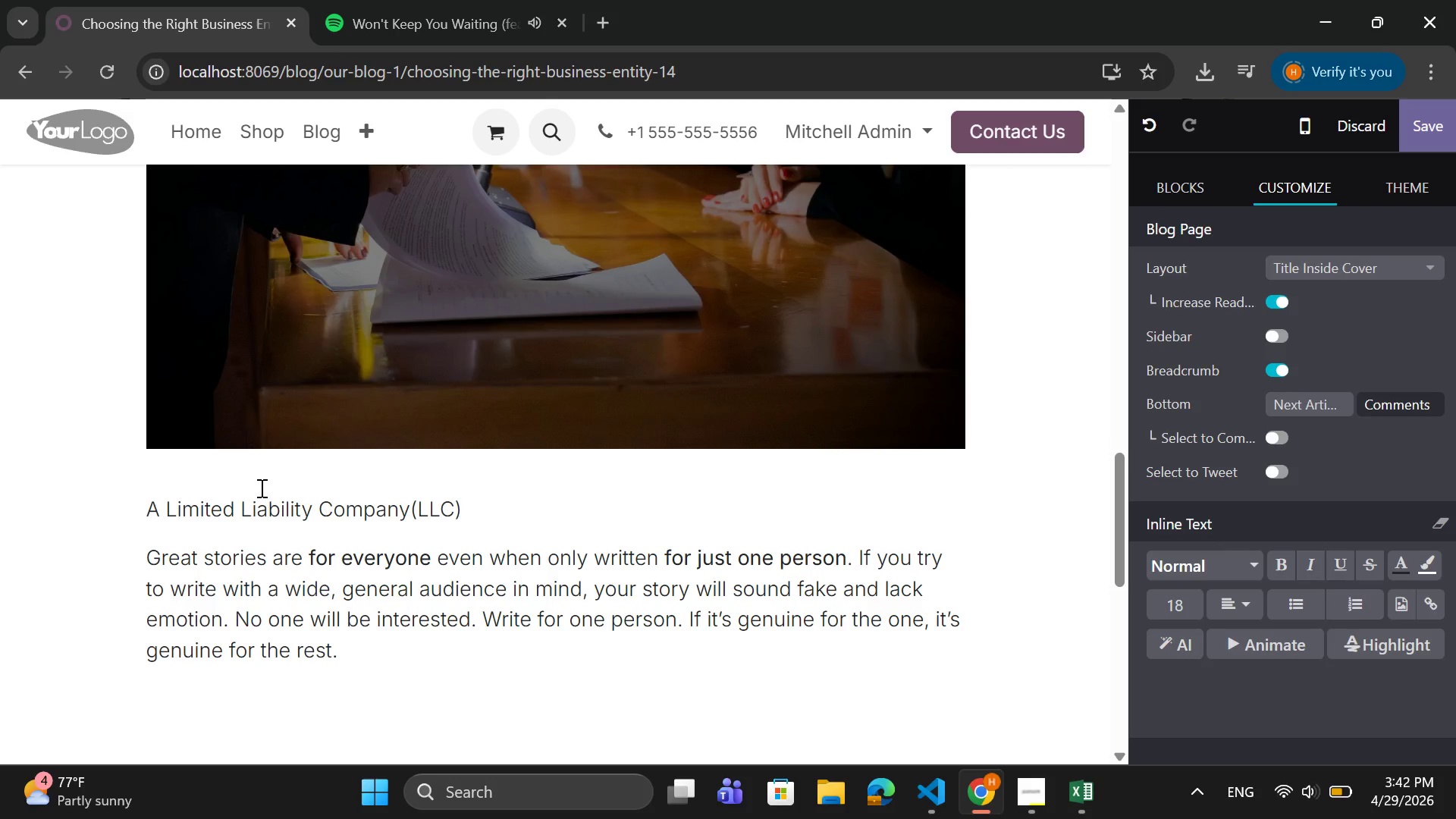 
type( is one of the mosst )
key(Backspace)
key(Backspace)
key(Backspace)
type(t)
 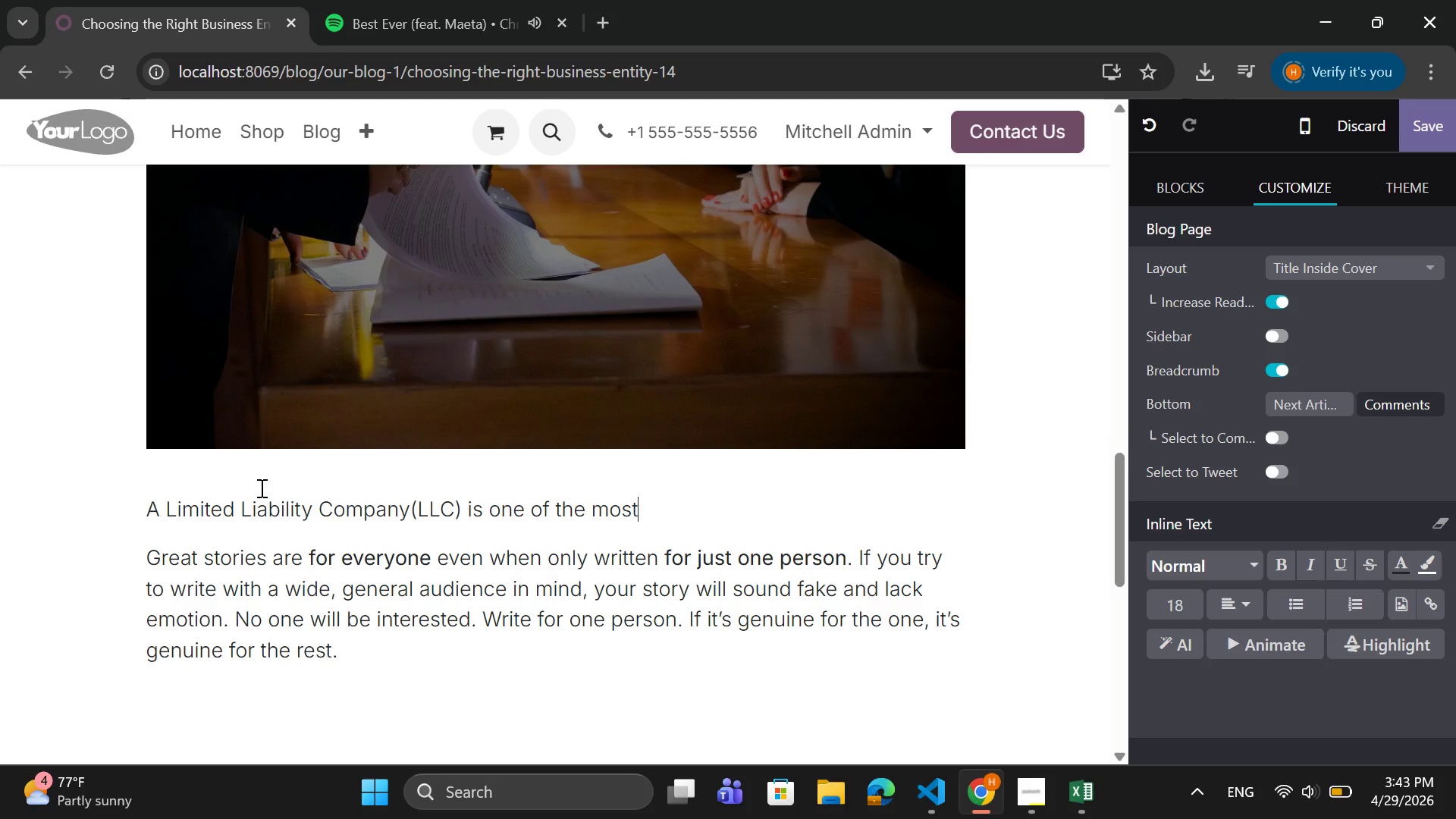 
type( popular choices fpr )
key(Backspace)
key(Backspace)
key(Backspace)
type(or small busim)
key(Backspace)
type(ness)
 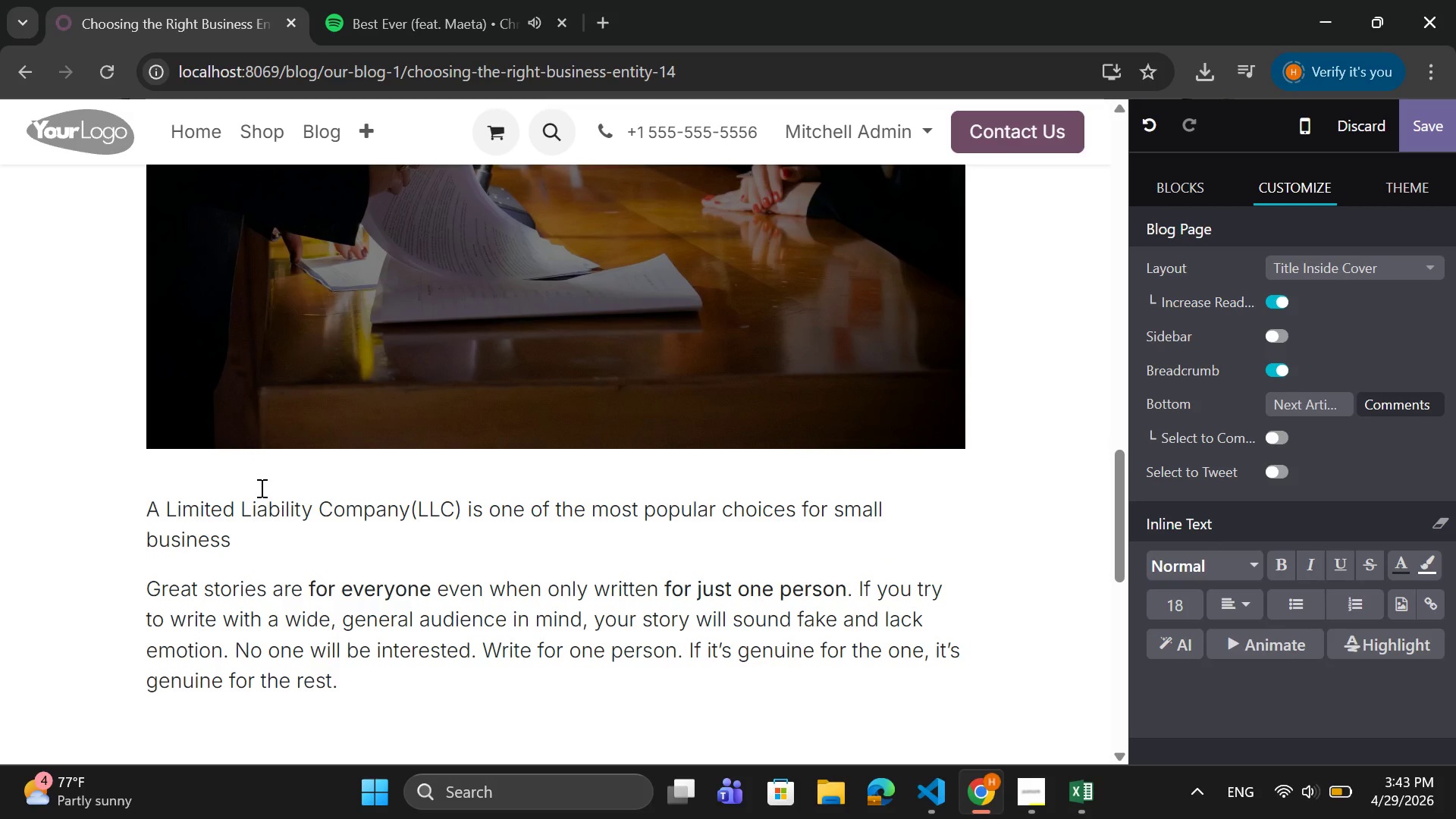 
wait(5.2)
 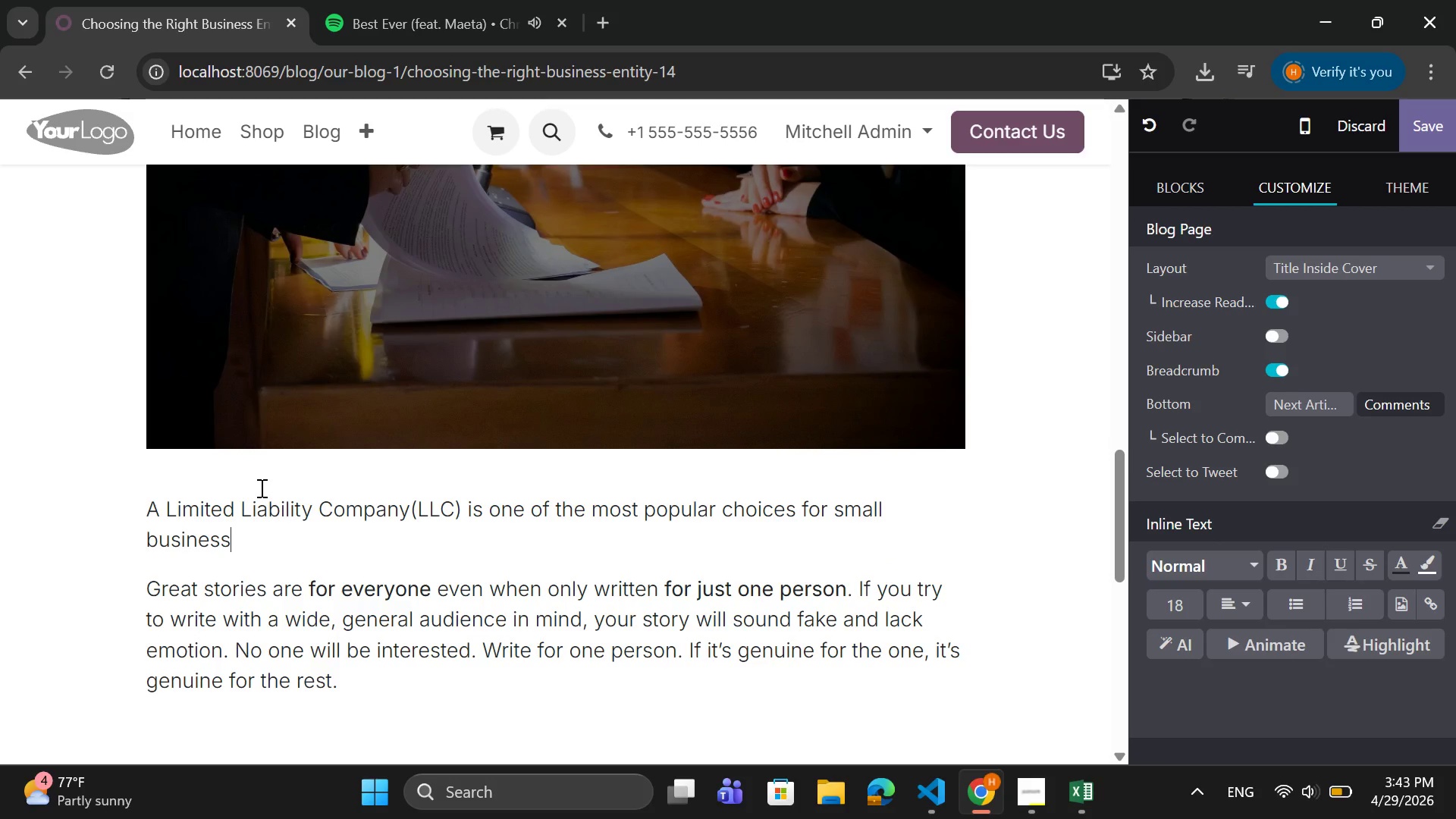 
type(es and startups. It provides a level of protection for your personal assets while offering r)
 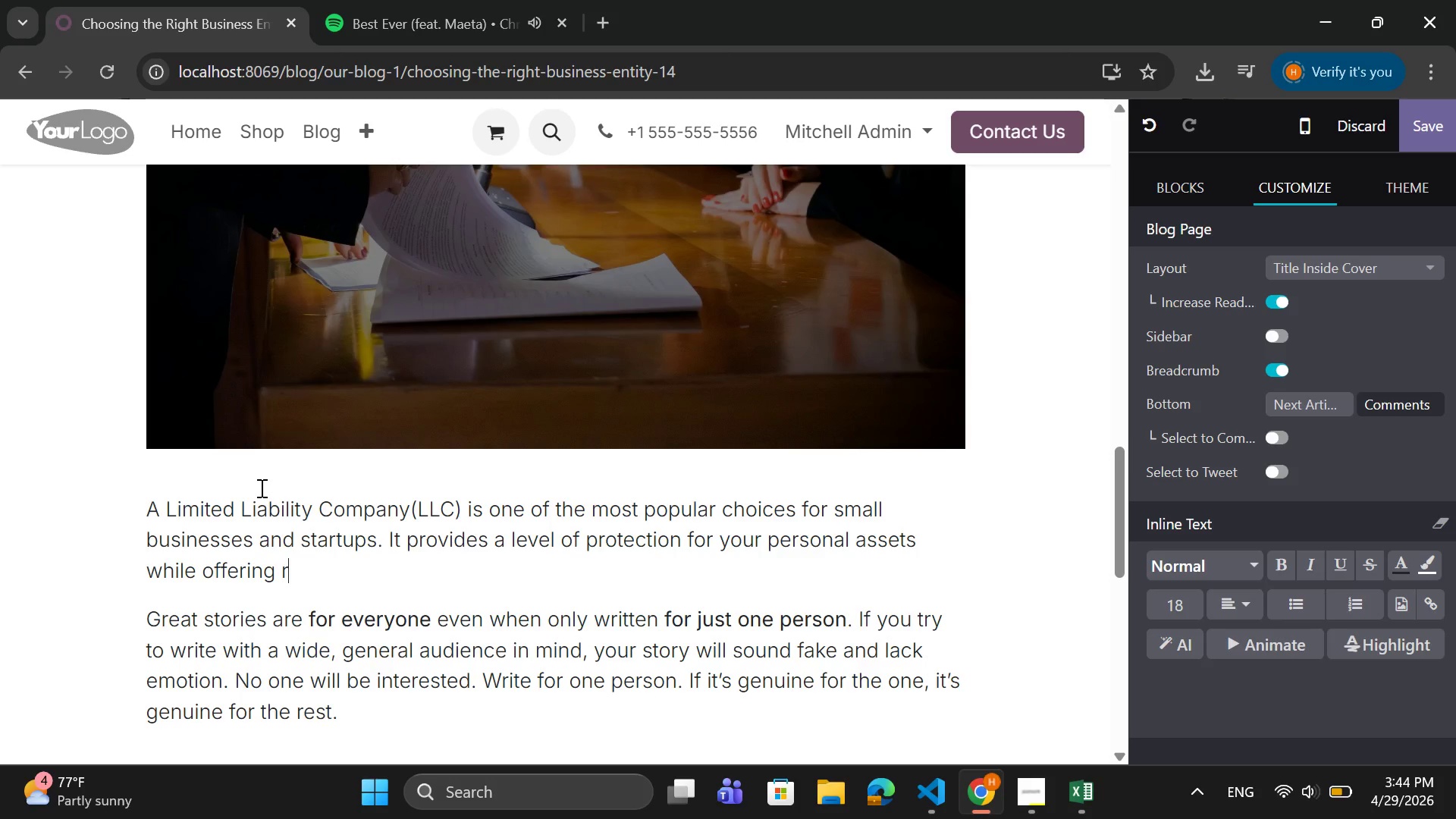 
wait(24.12)
 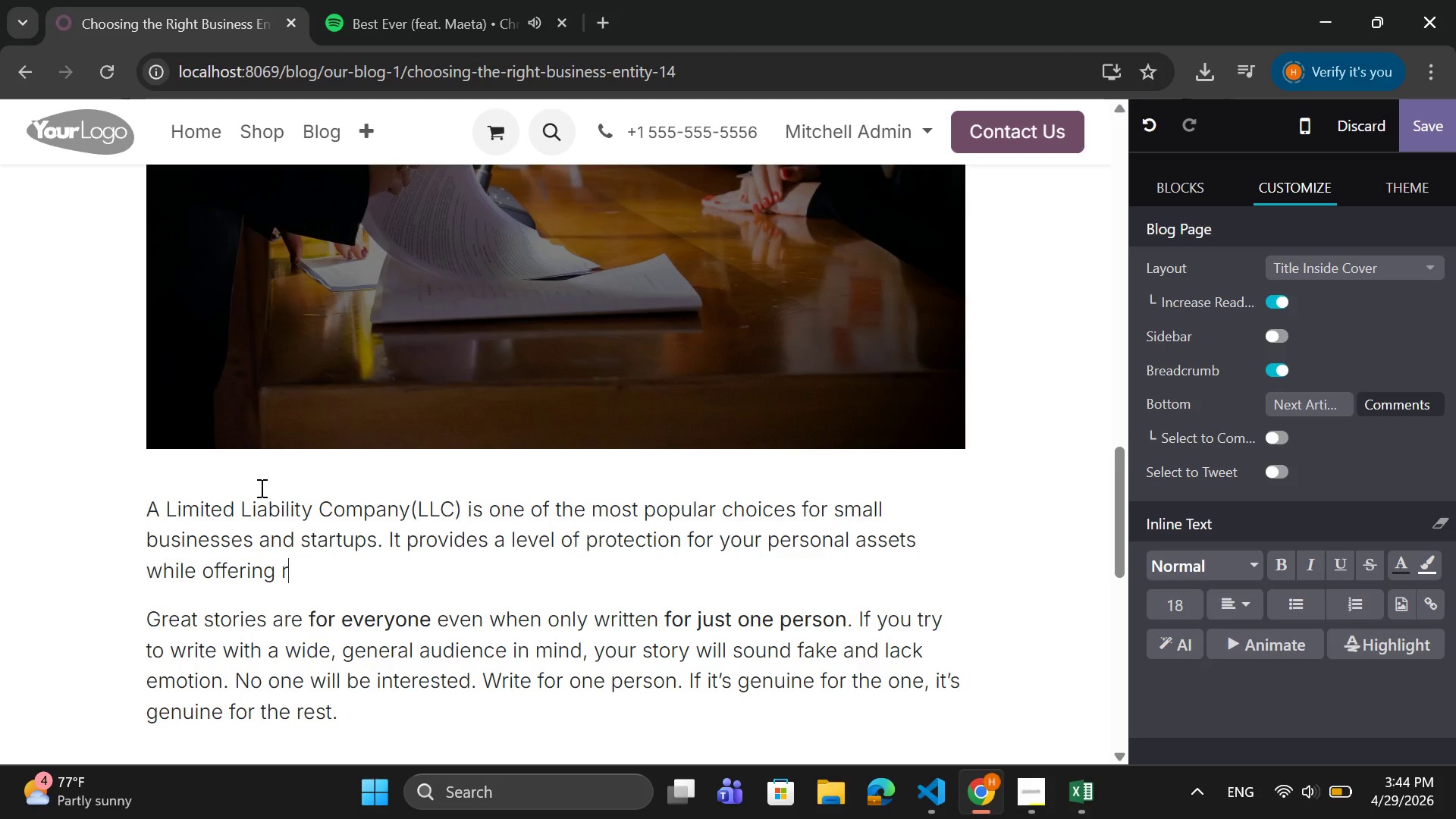 
key(Backspace)
type(fel)
key(Backspace)
key(Backspace)
type(lexi)
 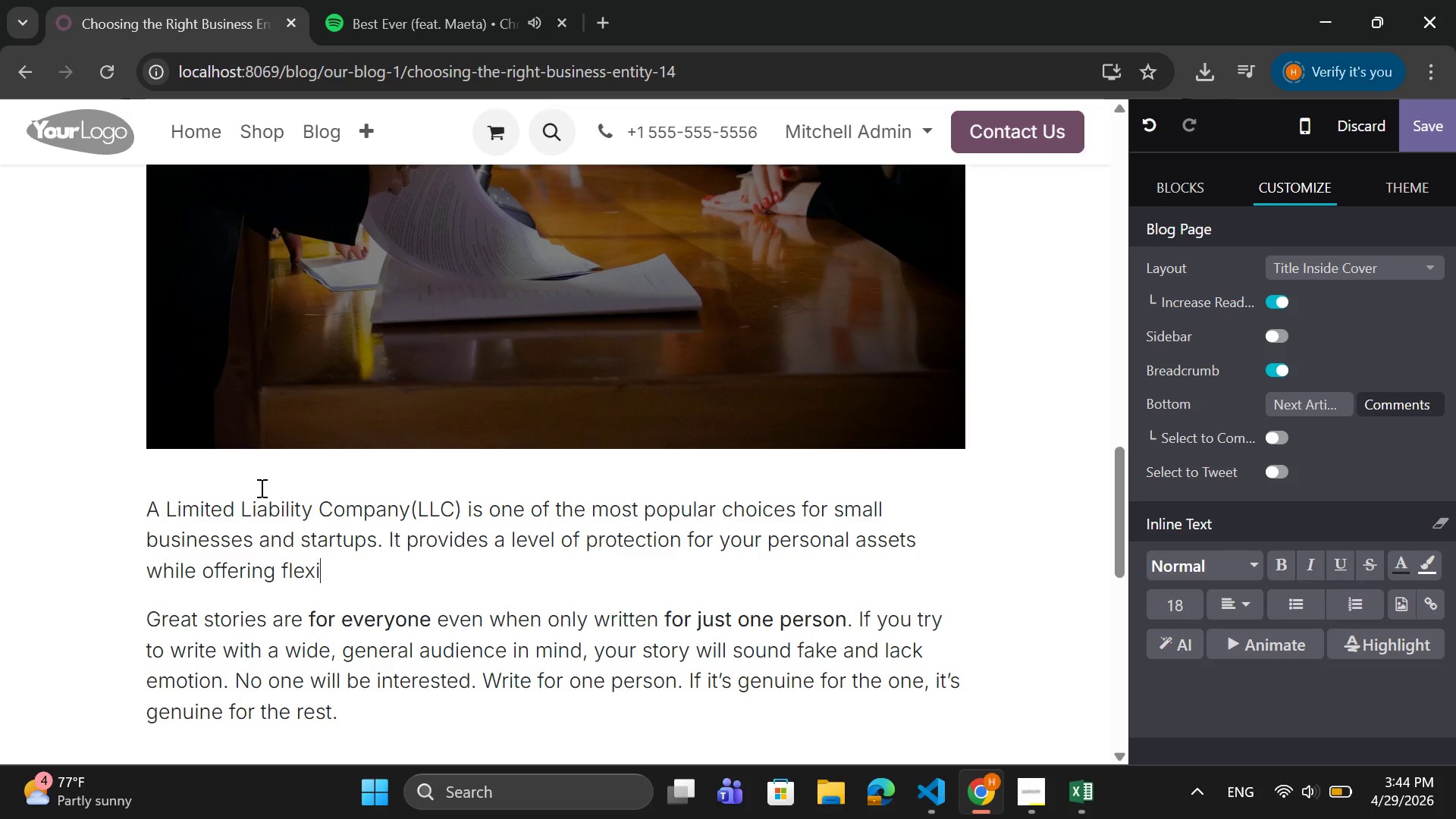 
type(bility )
 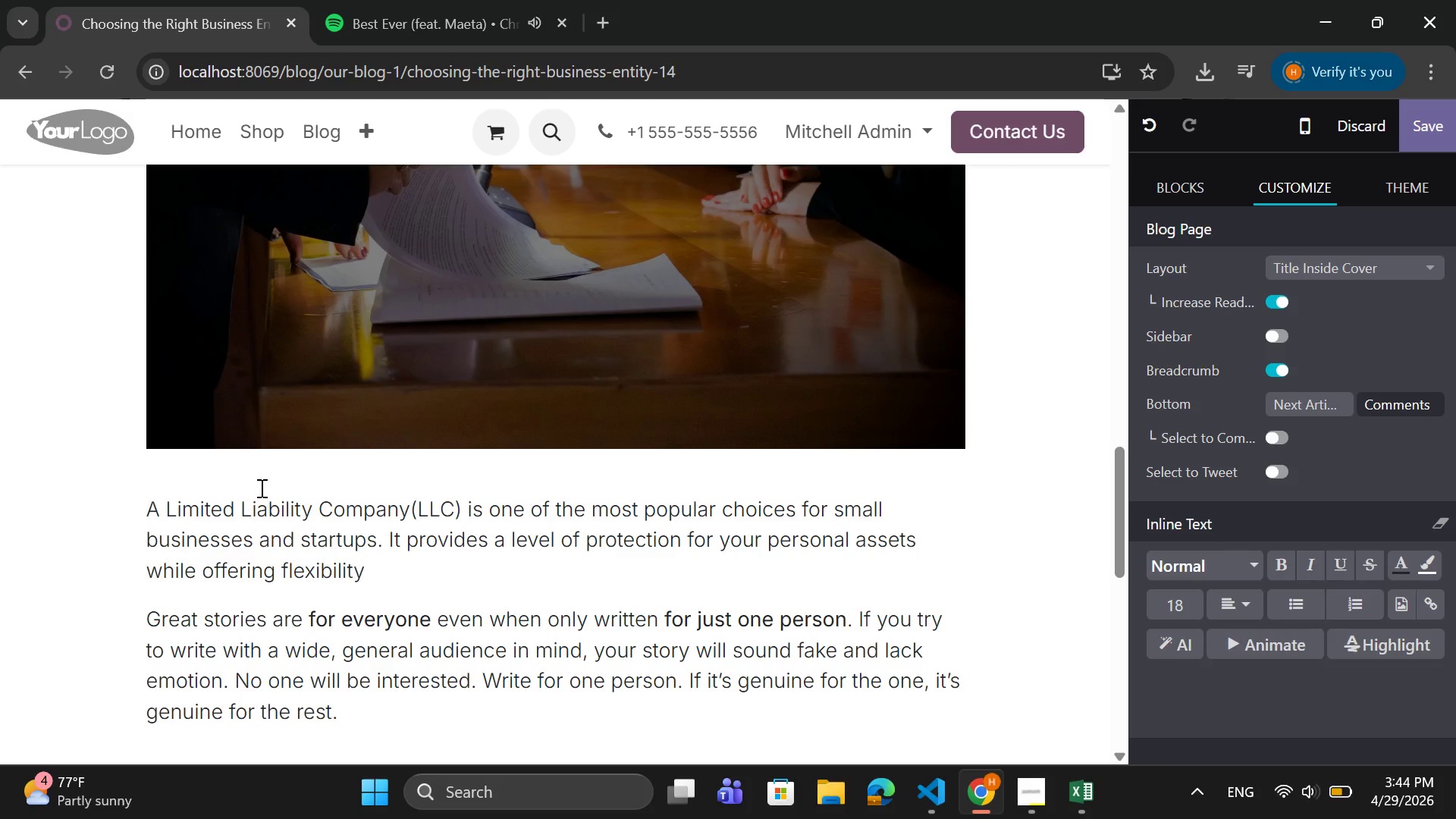 
type(in managmetn)
key(Backspace)
type(nt)
key(Backspace)
key(Backspace)
key(Backspace)
type(nt )
 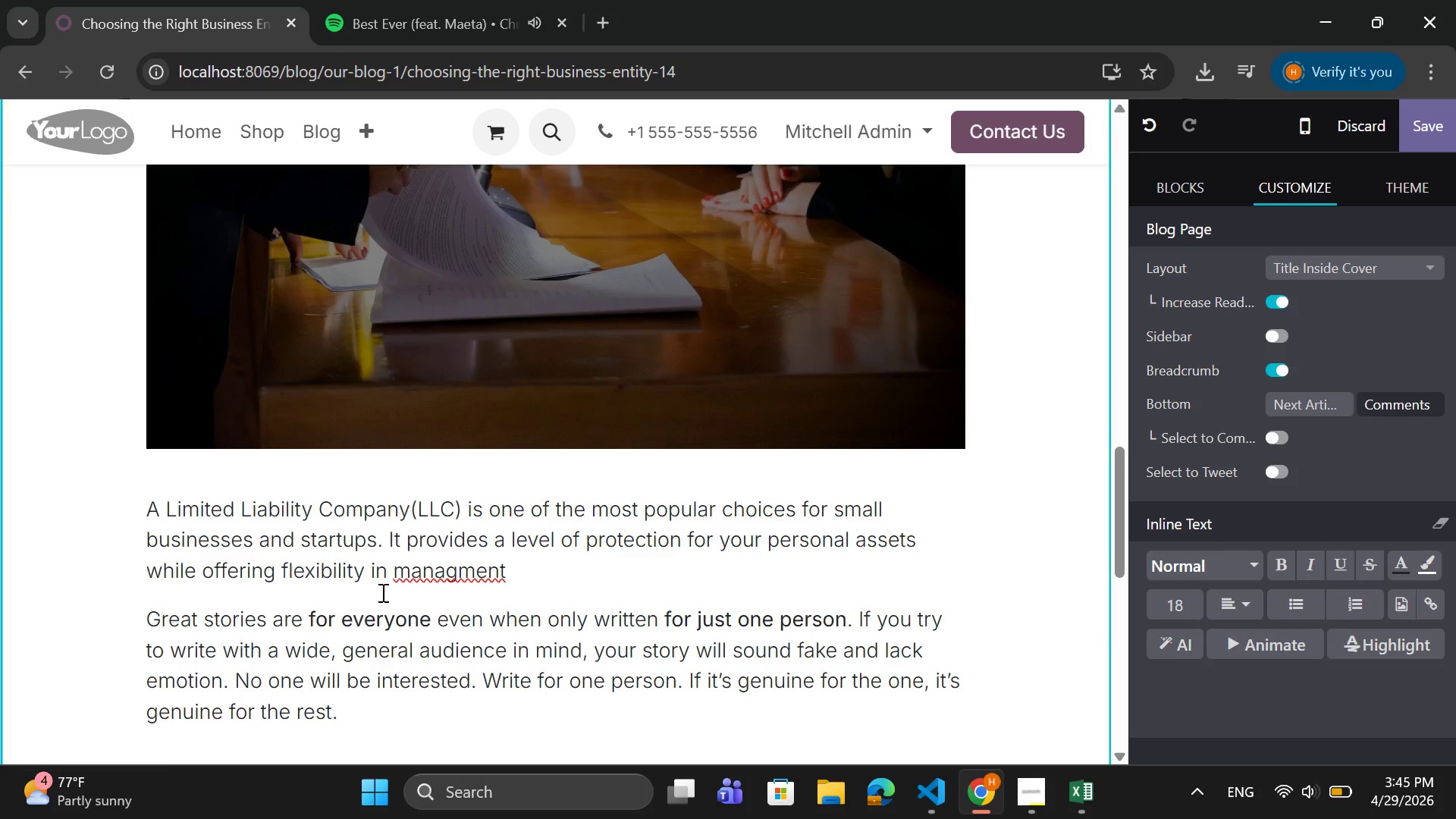 
right_click([483, 575])
 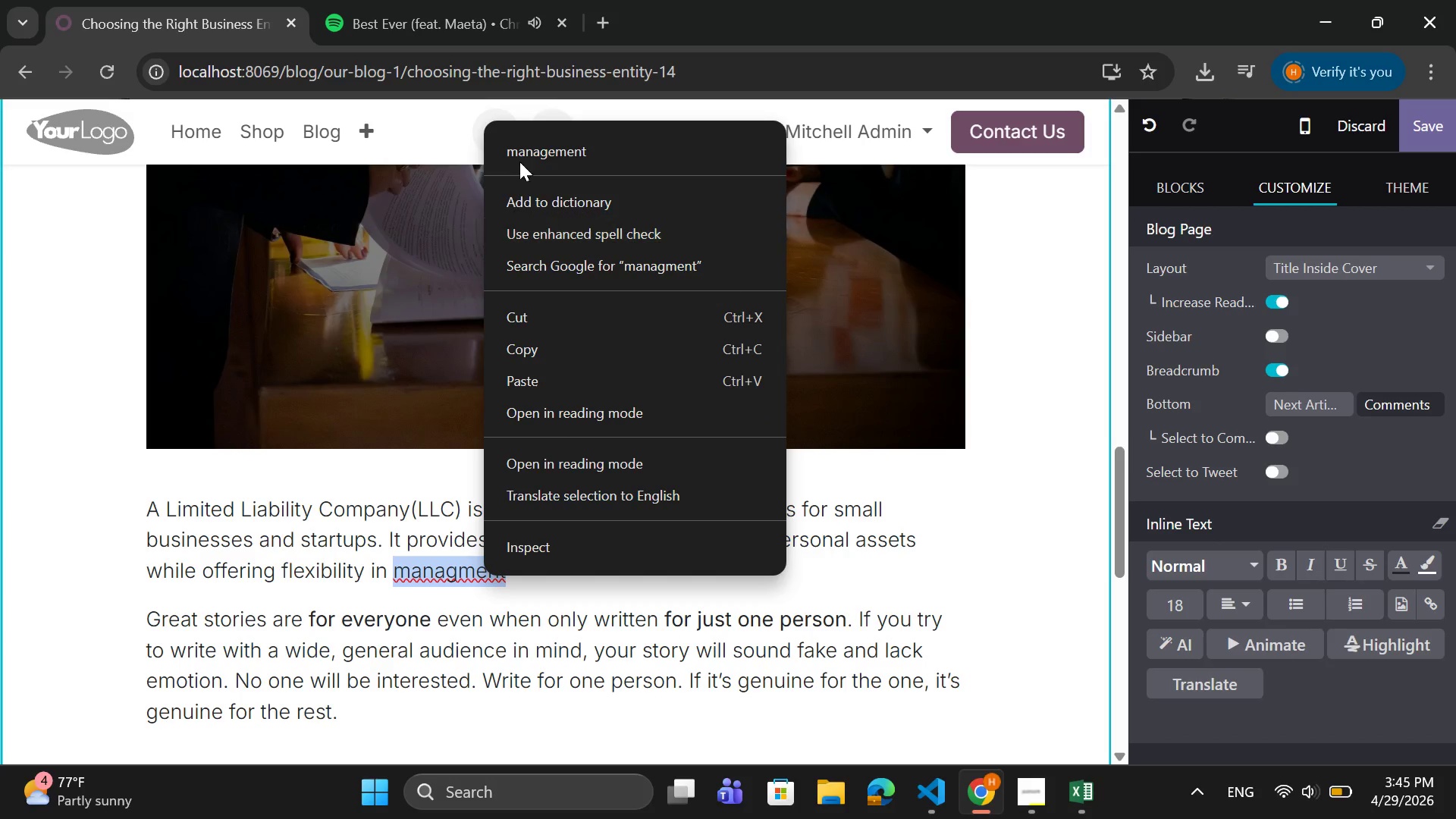 
left_click([529, 140])
 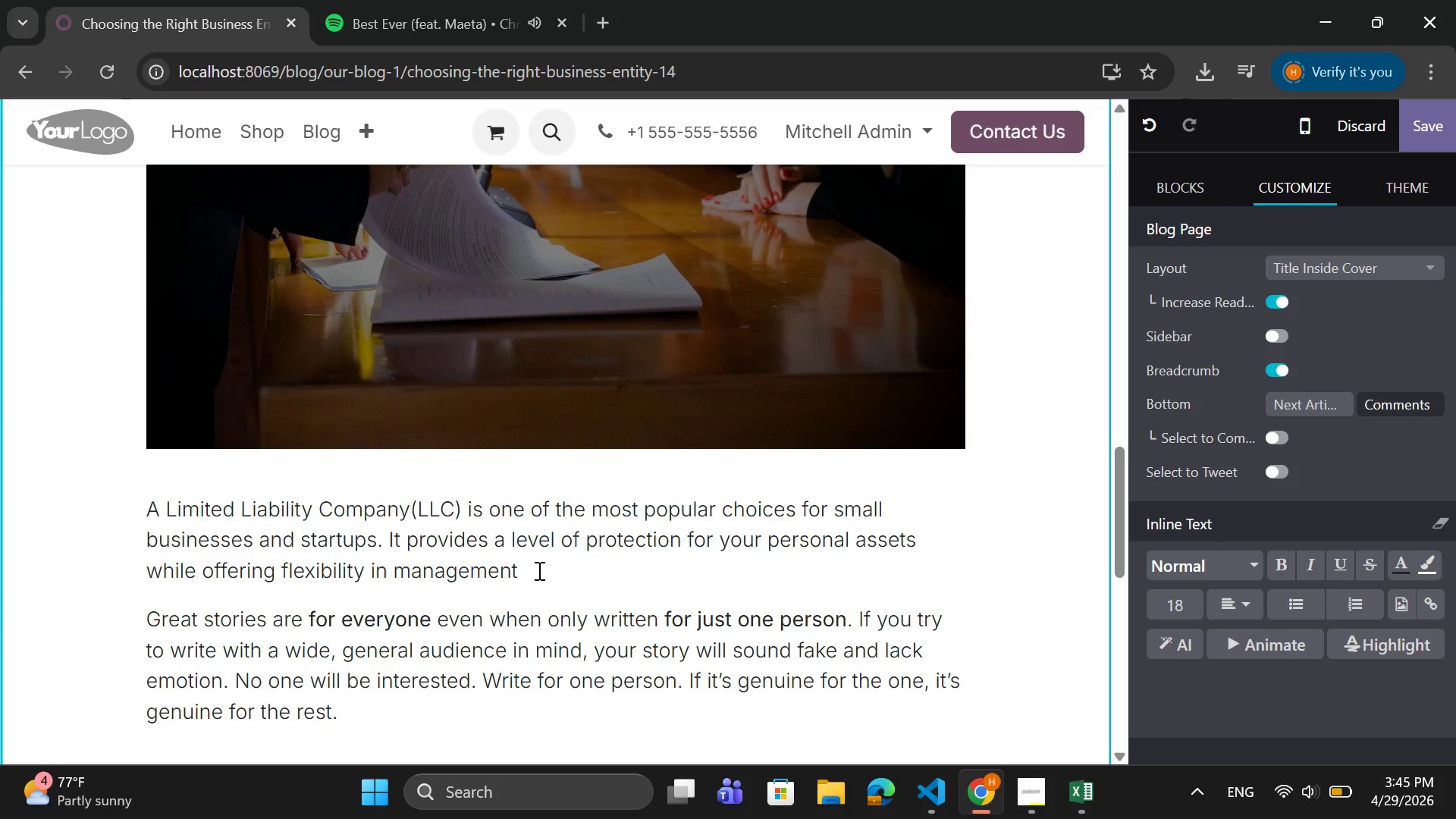 
left_click([538, 570])
 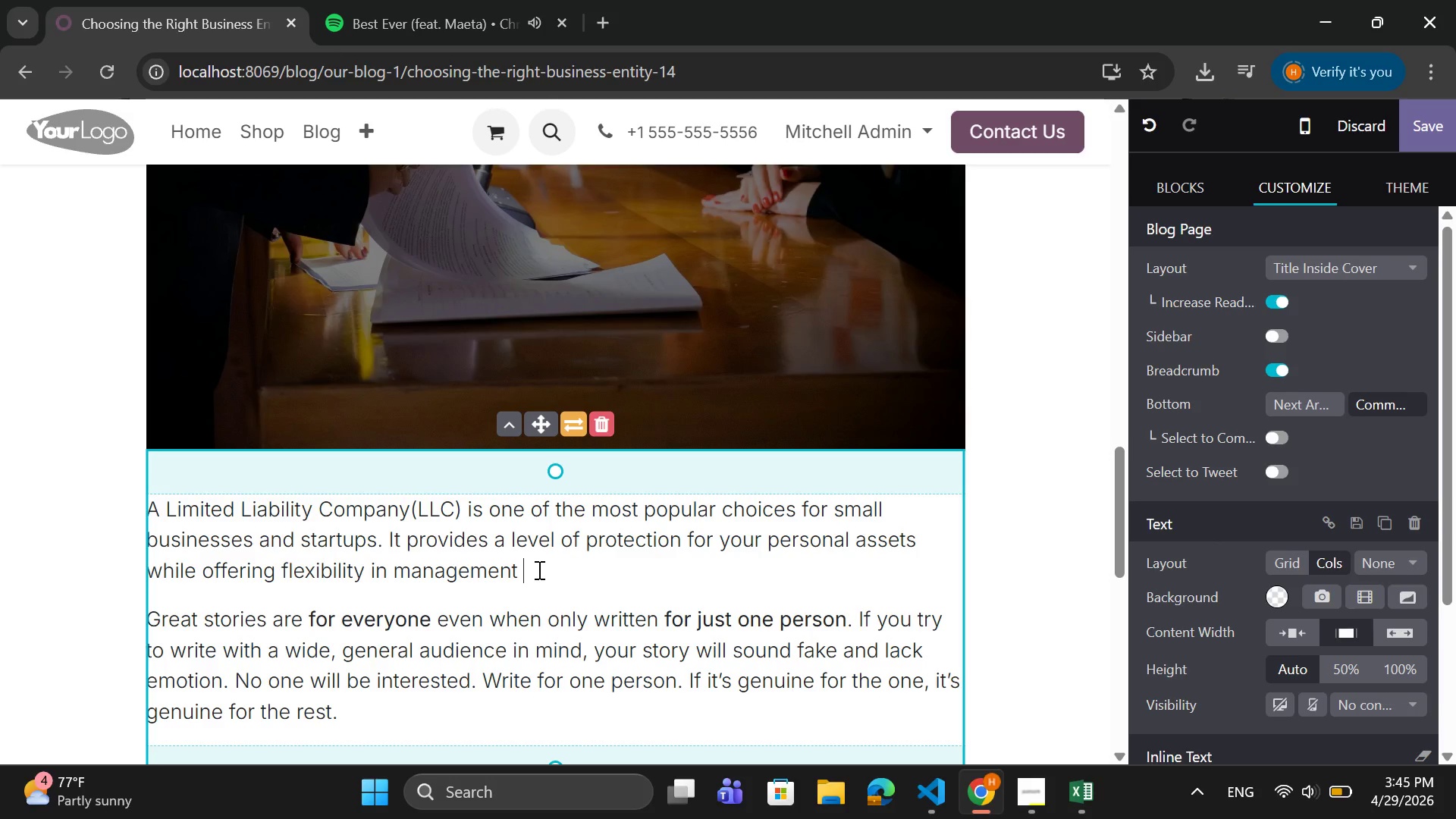 
wait(10.59)
 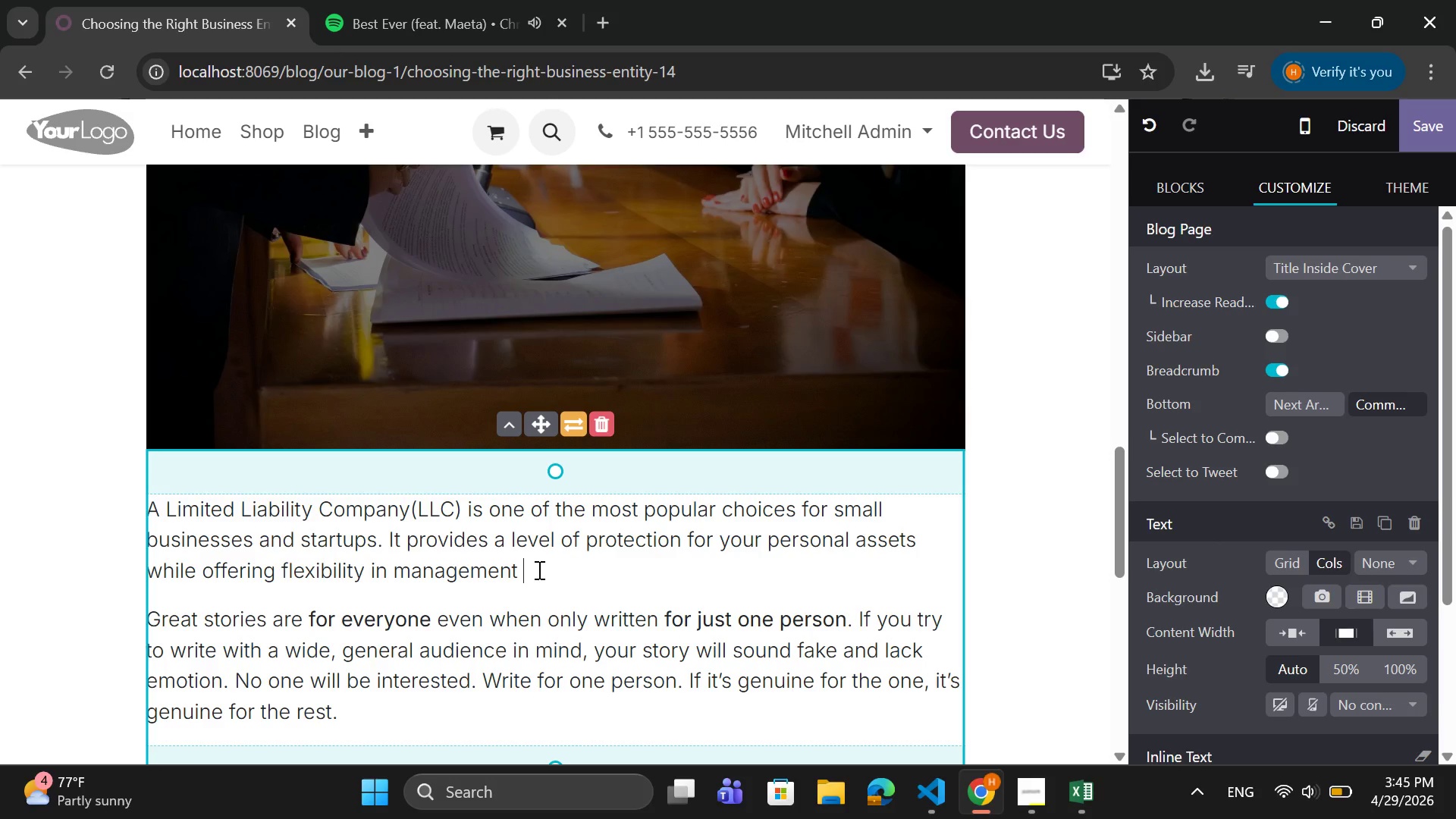 
type(and taxation )
key(Backspace)
type(. )
 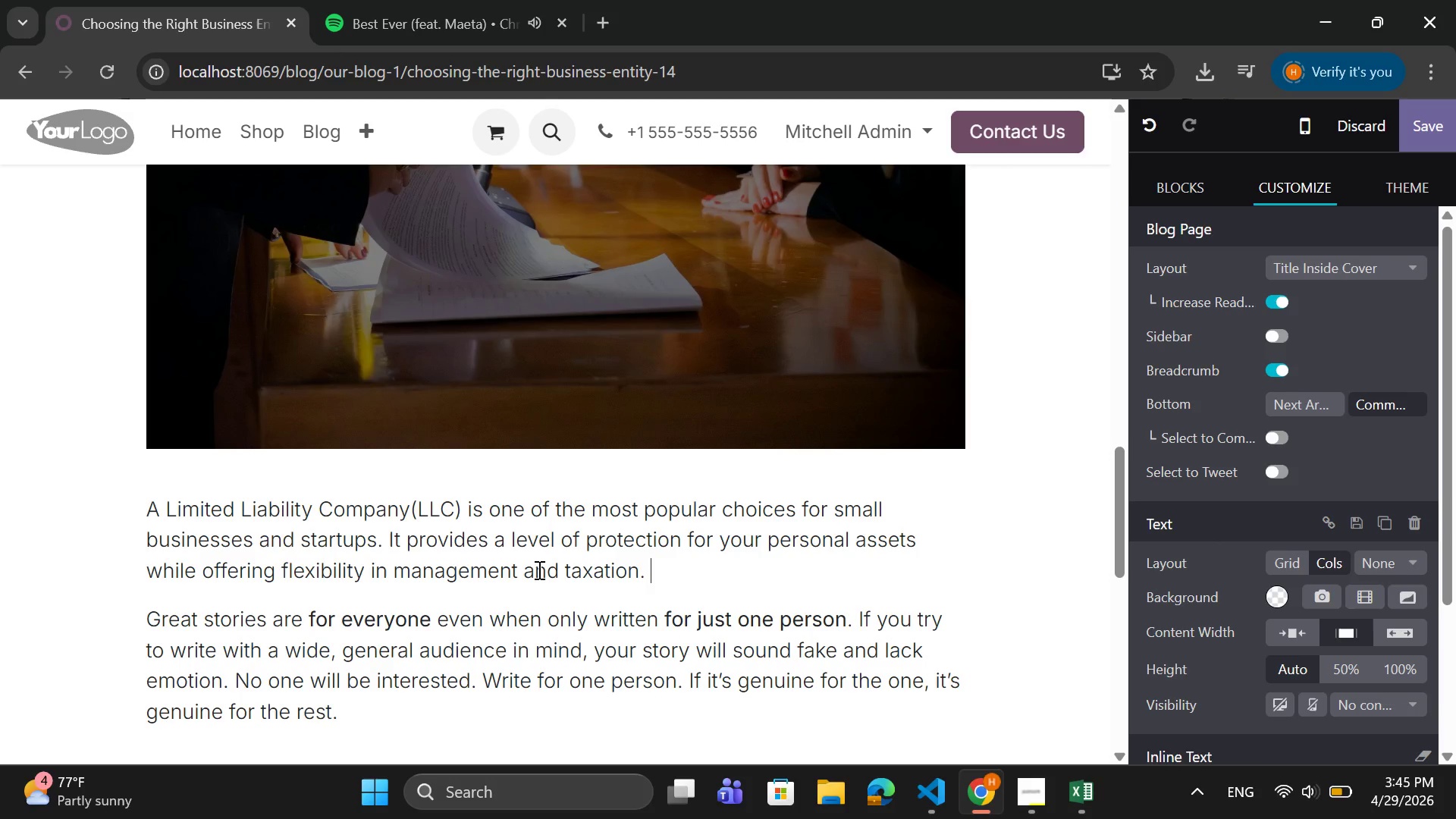 
type(Man )
key(Backspace)
 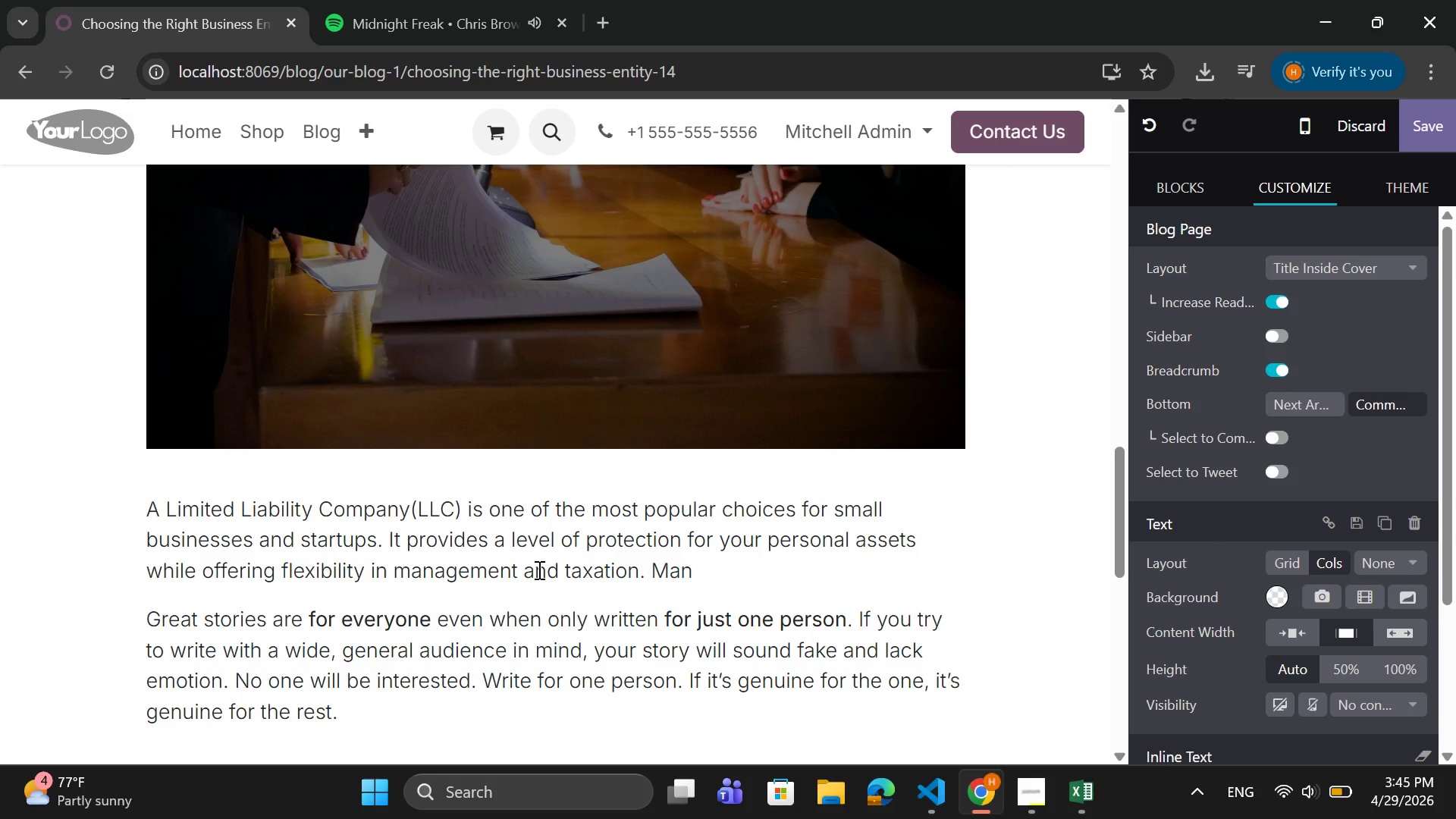 
type(y enter)
key(Backspace)
key(Backspace)
type(repe)
 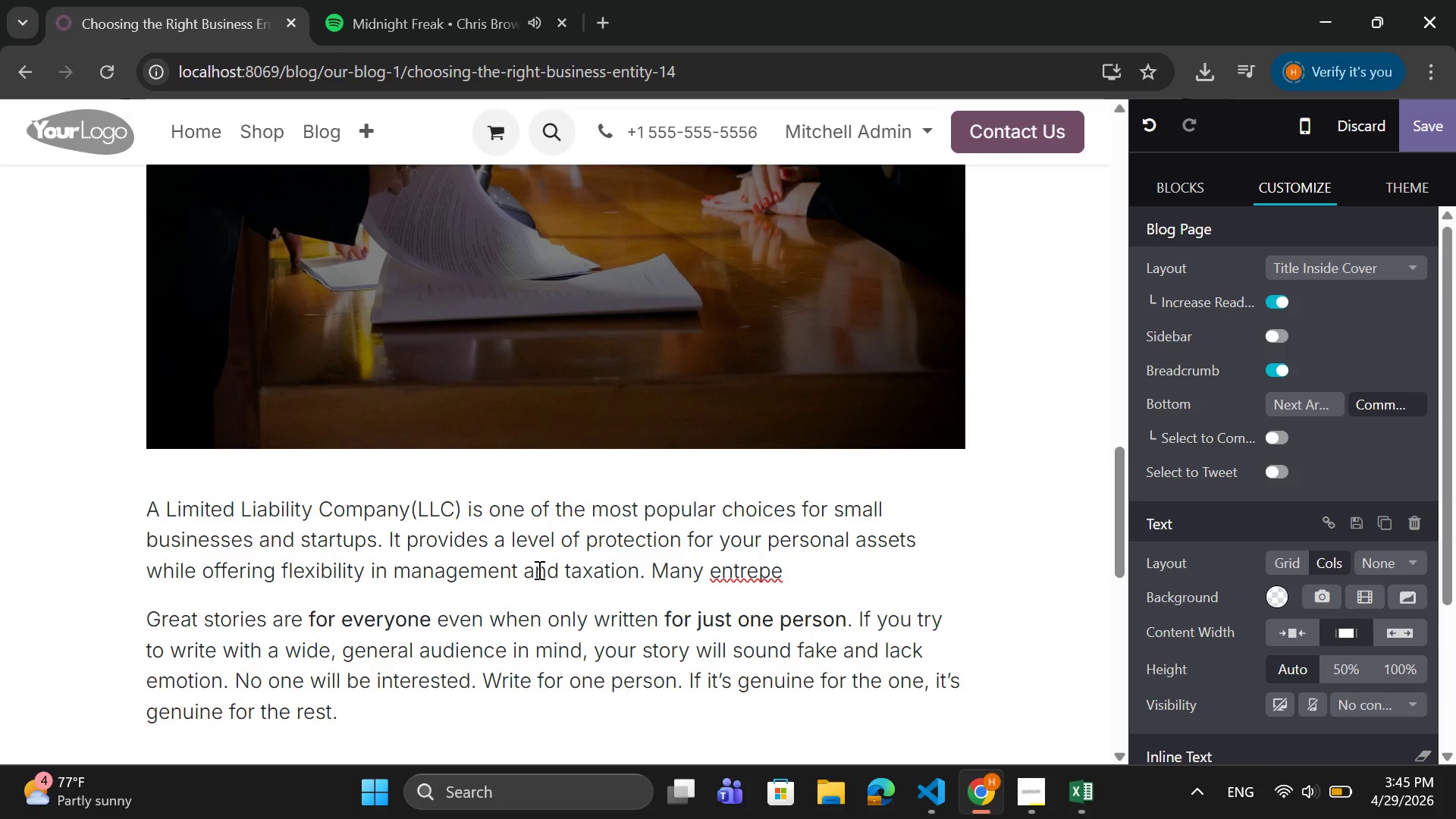 
key(Backspace)
type(reneurs prefer LLCS because they combine simplicity wt)
key(Backspace)
type(uth )
key(Backspace)
key(Backspace)
key(Backspace)
key(Backspace)
type(ith )
 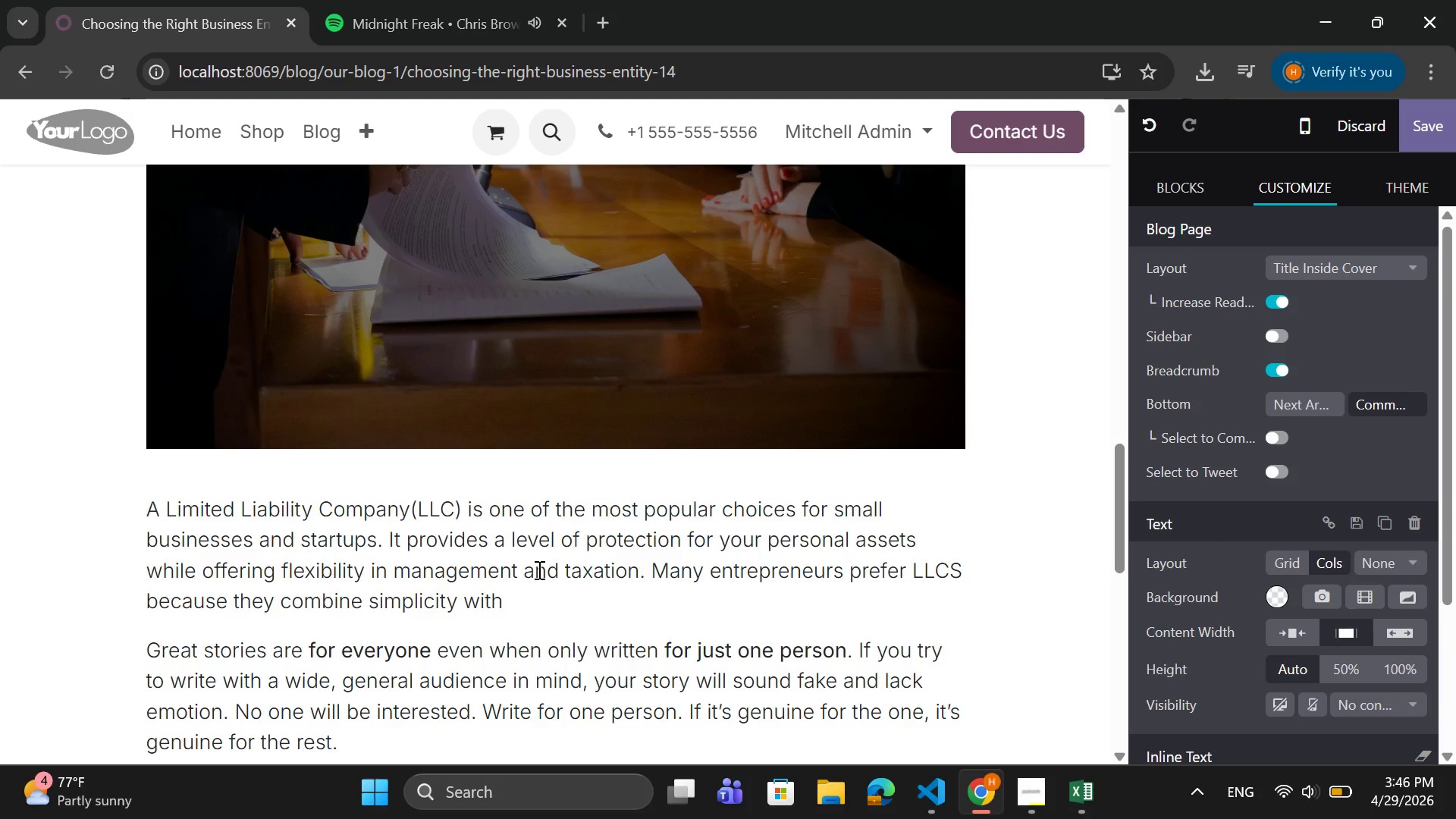 
wait(6.33)
 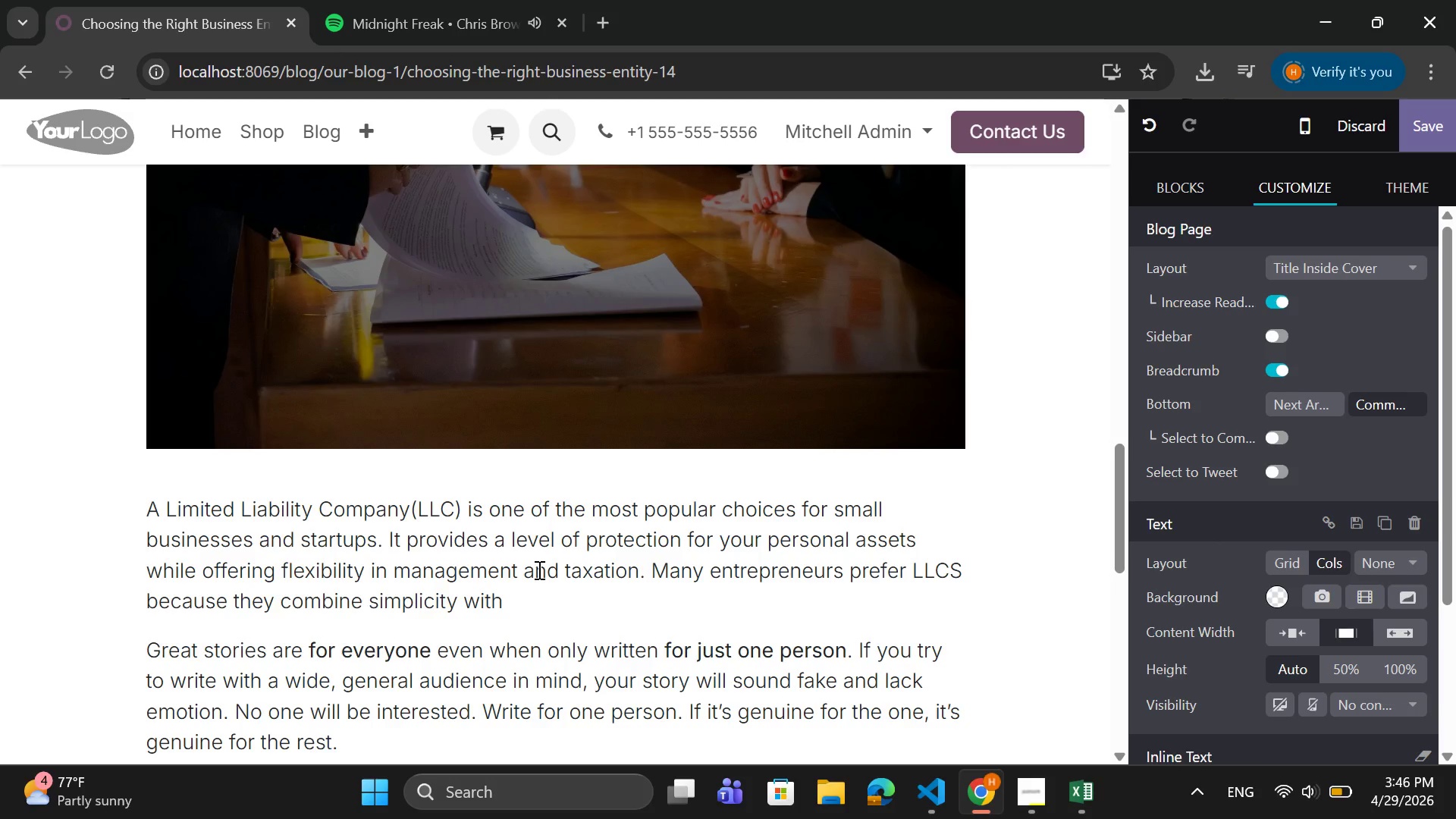 
type(Proted)
key(Backspace)
type(ction.)
 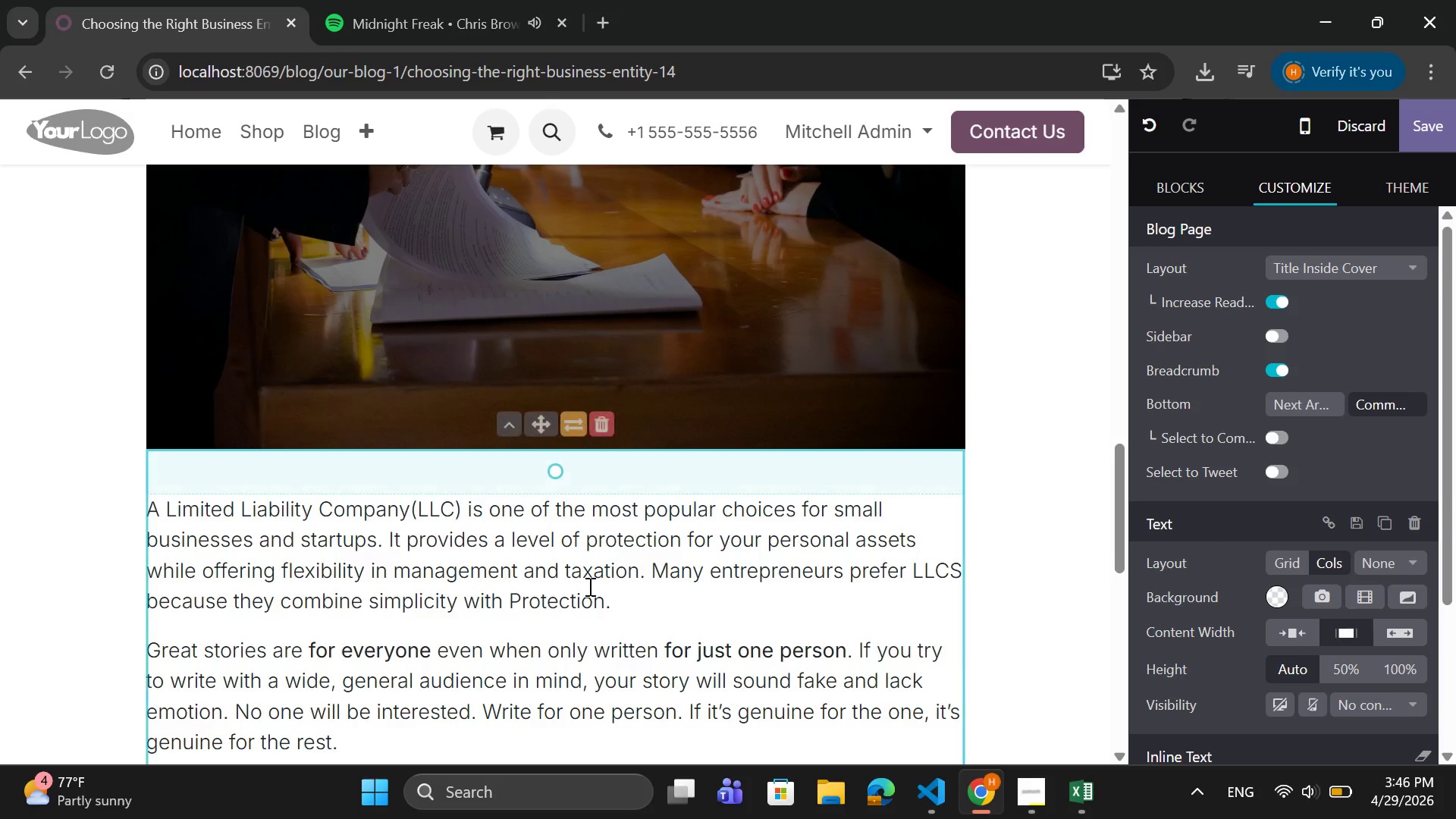 
left_click_drag(start_coordinate=[625, 606], to_coordinate=[149, 500])
 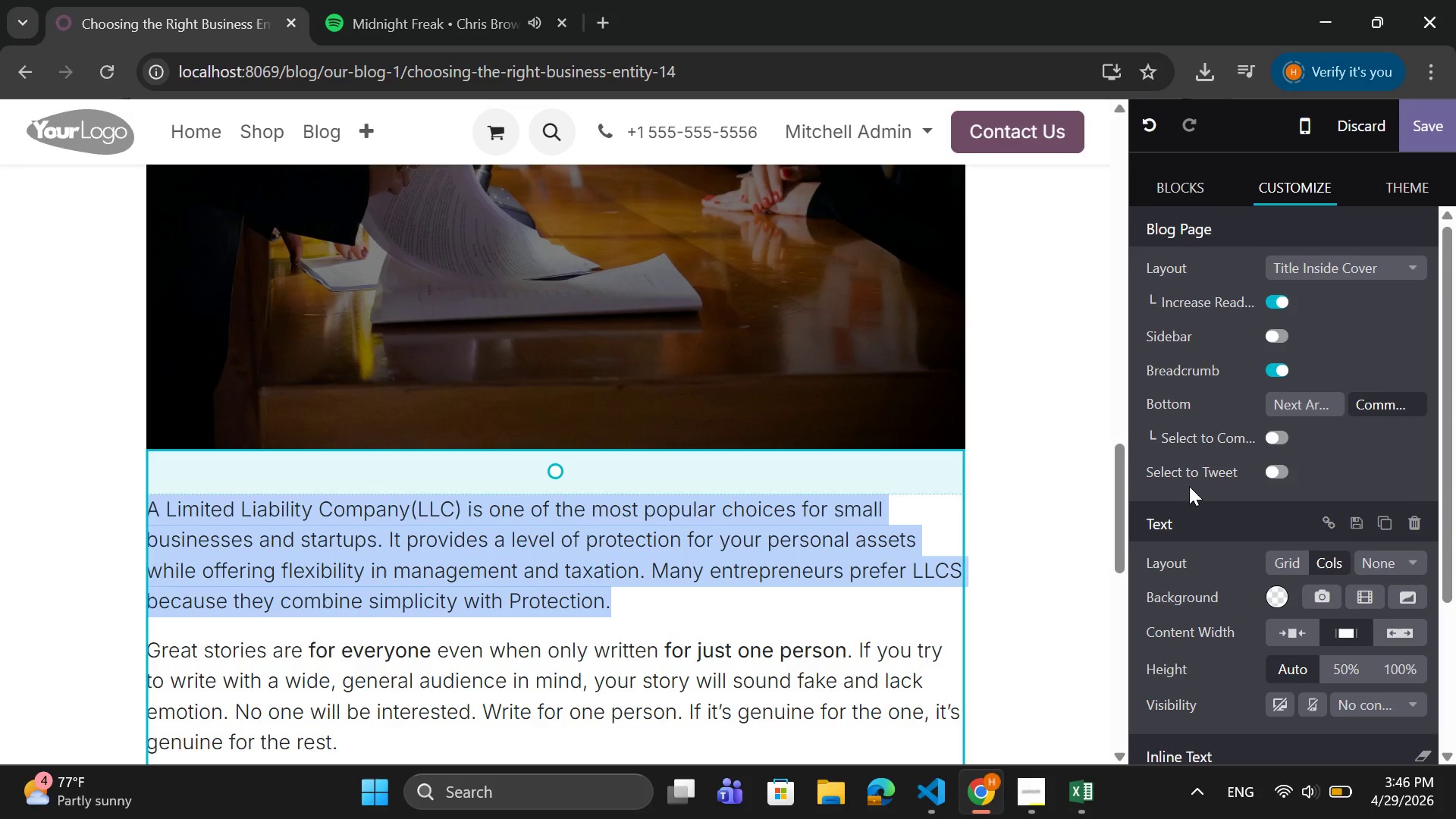 
scroll: coordinate [1195, 482], scroll_direction: down, amount: 9.0
 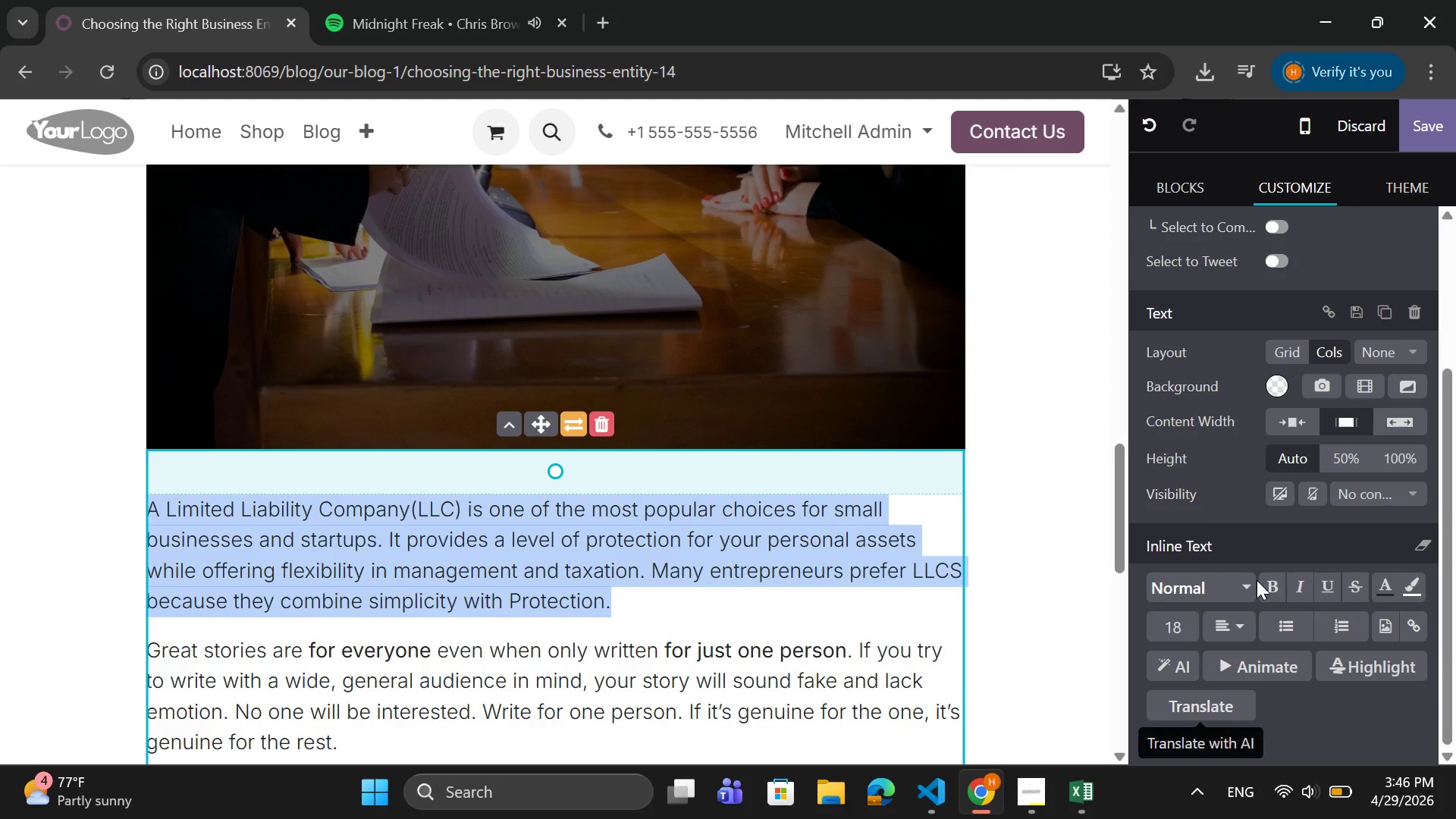 
left_click([1172, 619])
 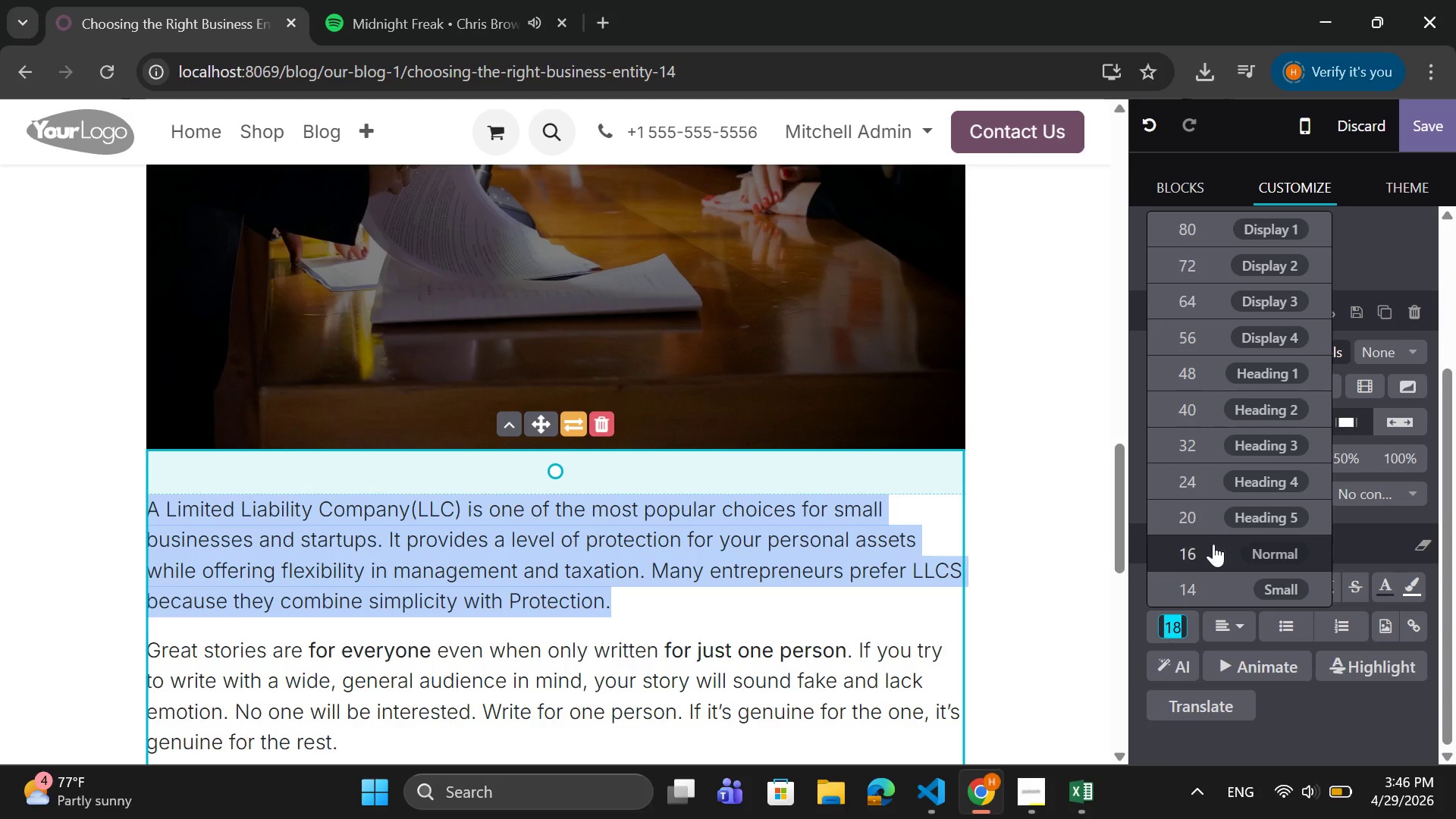 
left_click([1213, 543])
 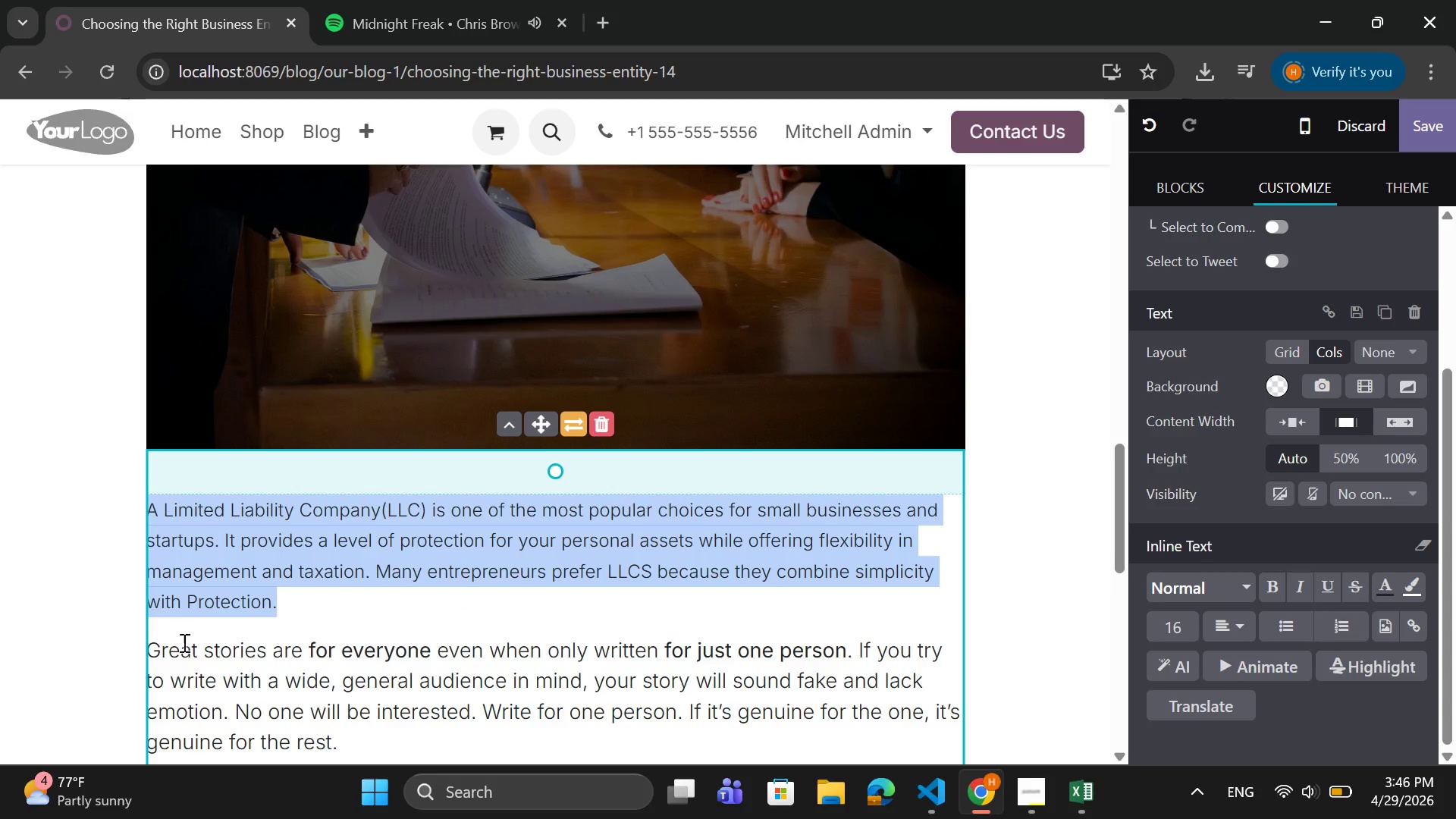 
left_click_drag(start_coordinate=[353, 742], to_coordinate=[146, 637])
 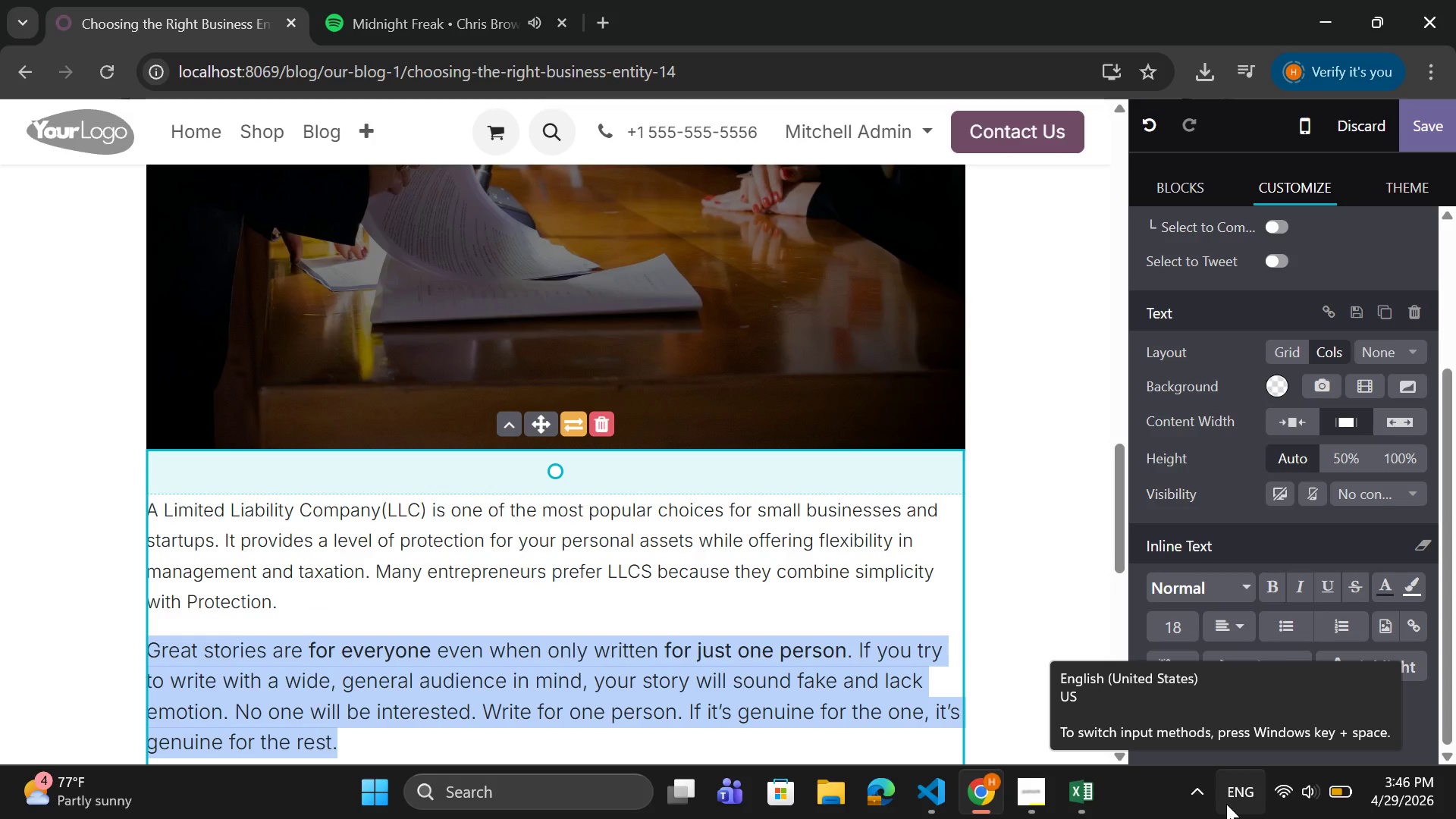 
key(CapsLock)
 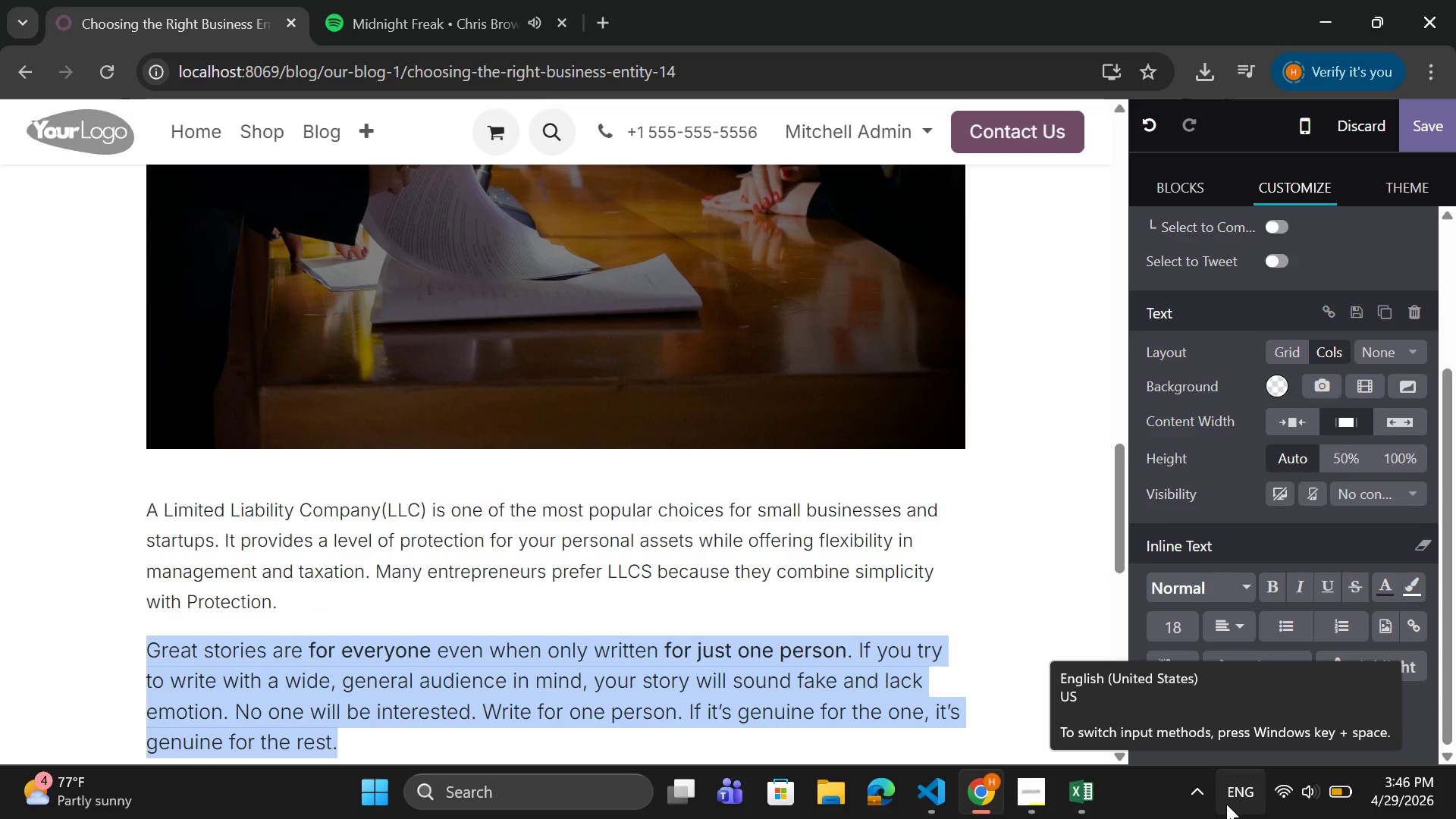 
key(A)
 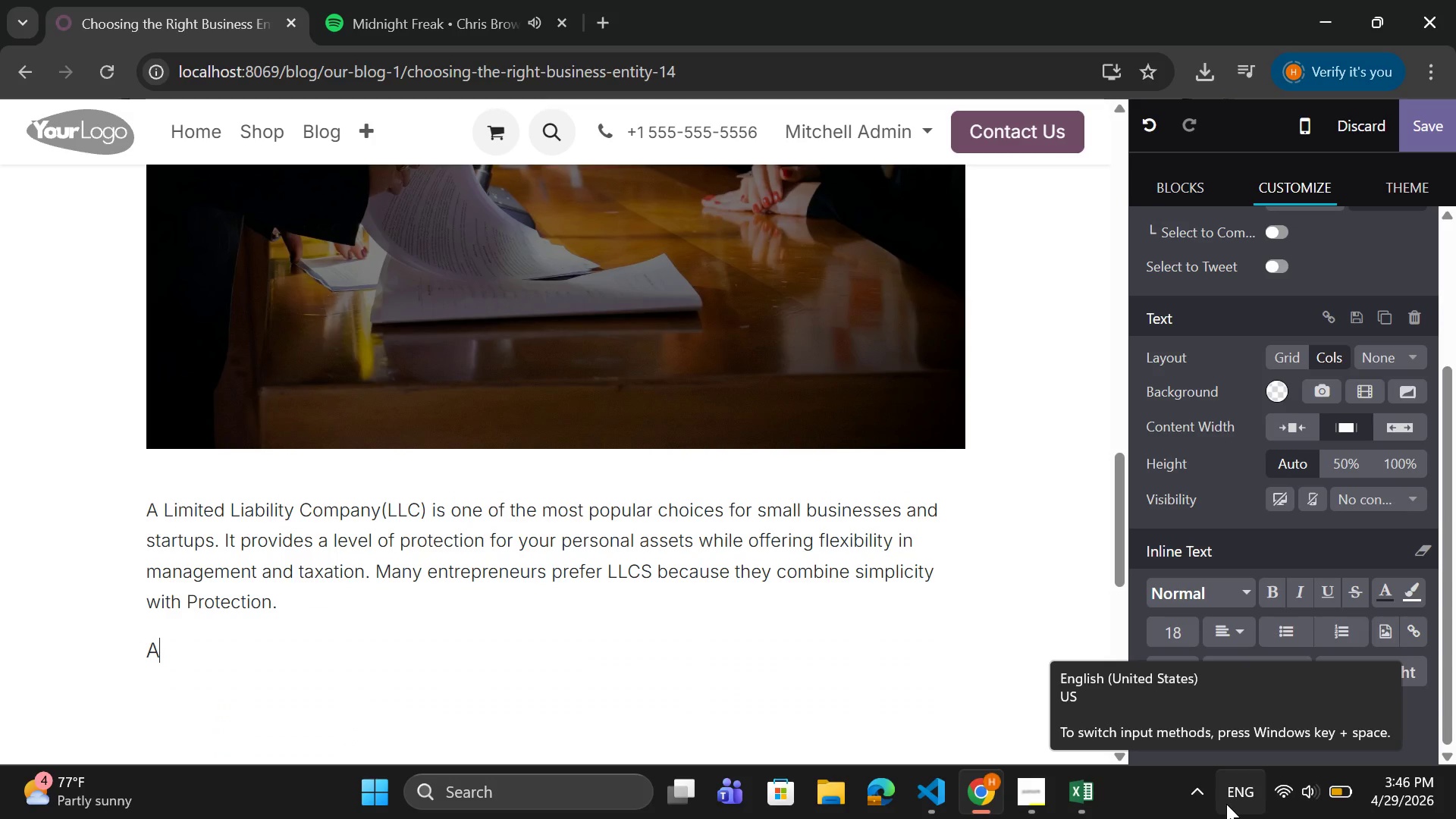 
key(CapsLock)
 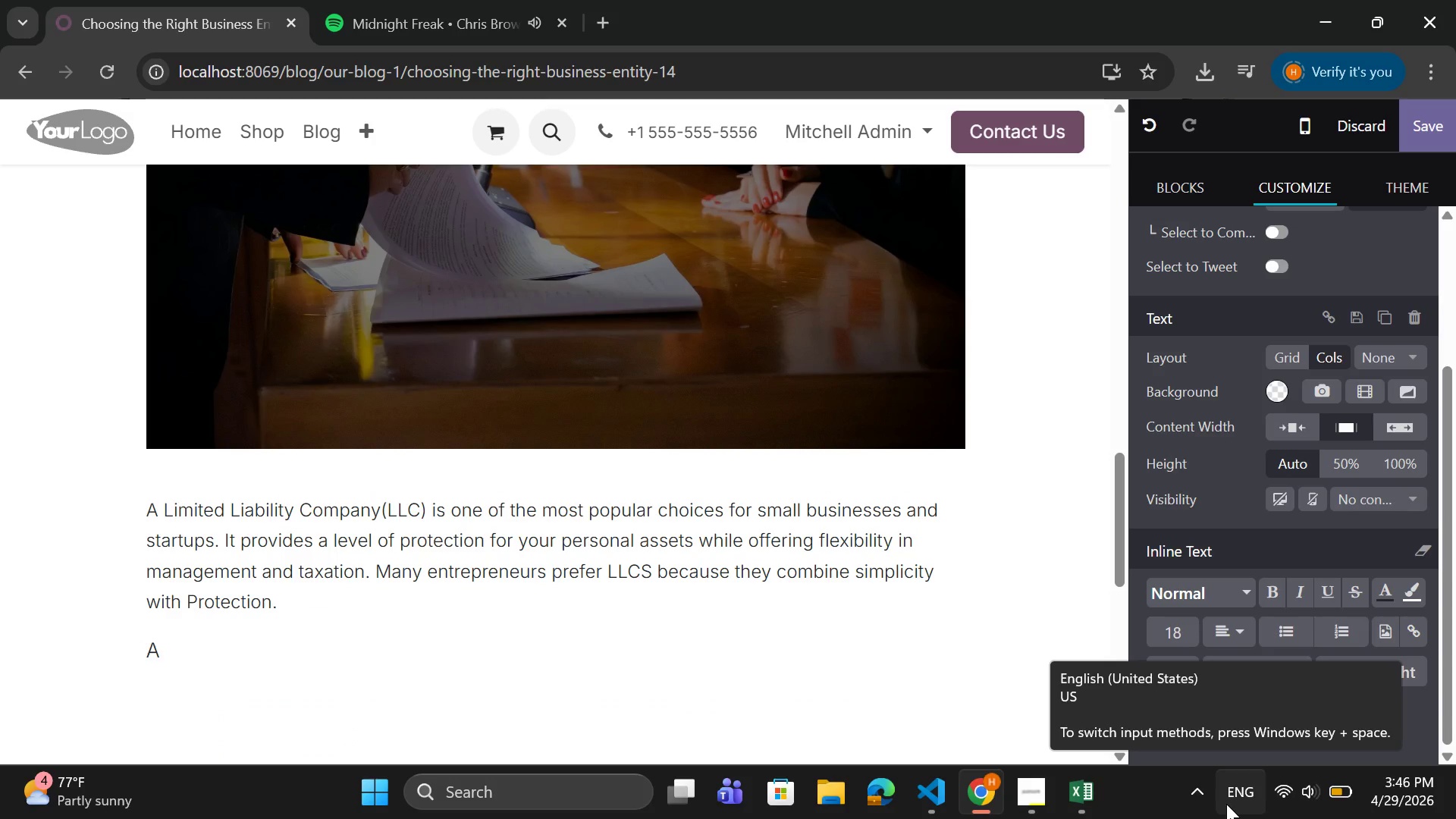 
key(Space)
 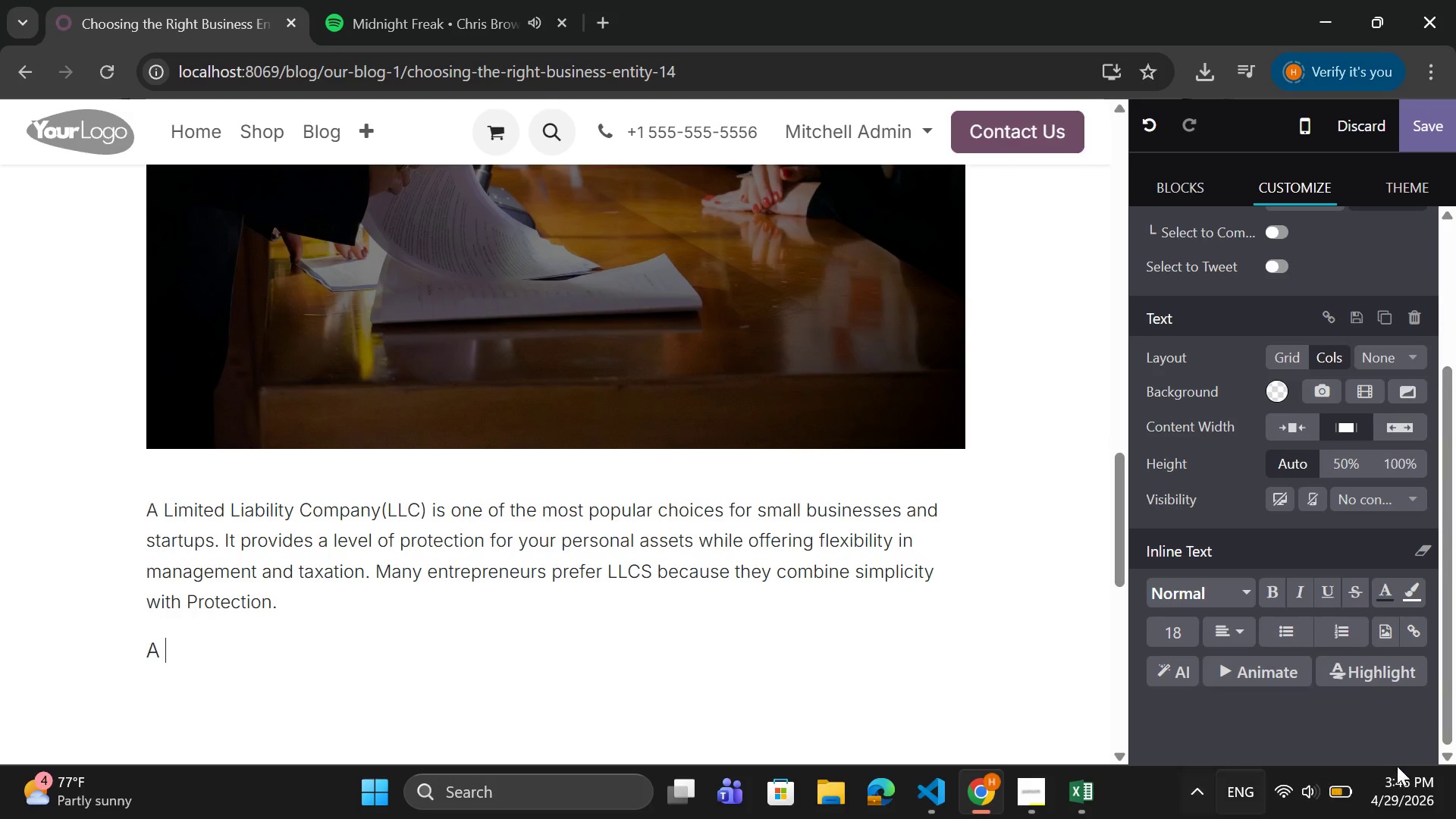 
wait(6.33)
 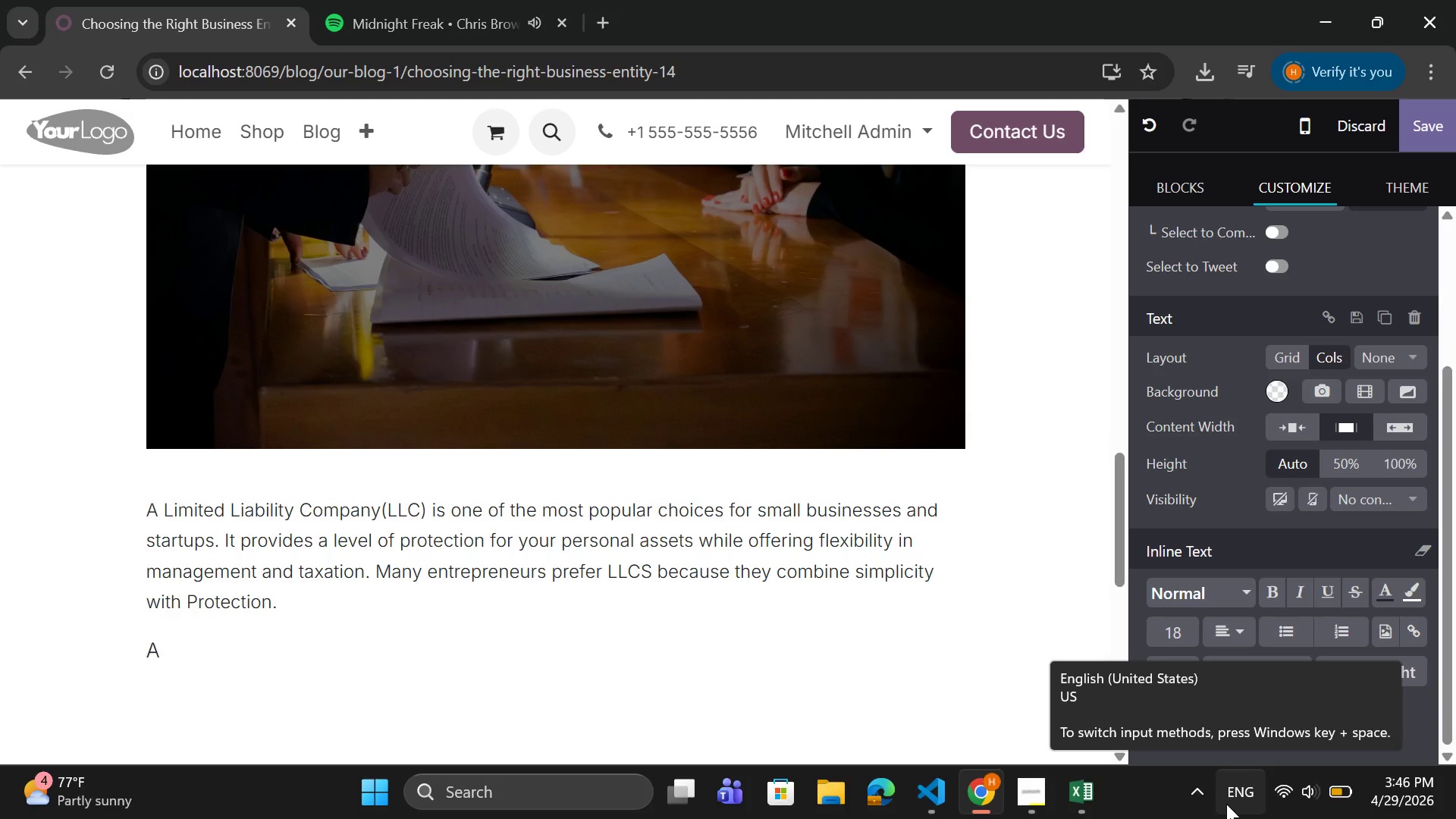 
left_click([1037, 796])